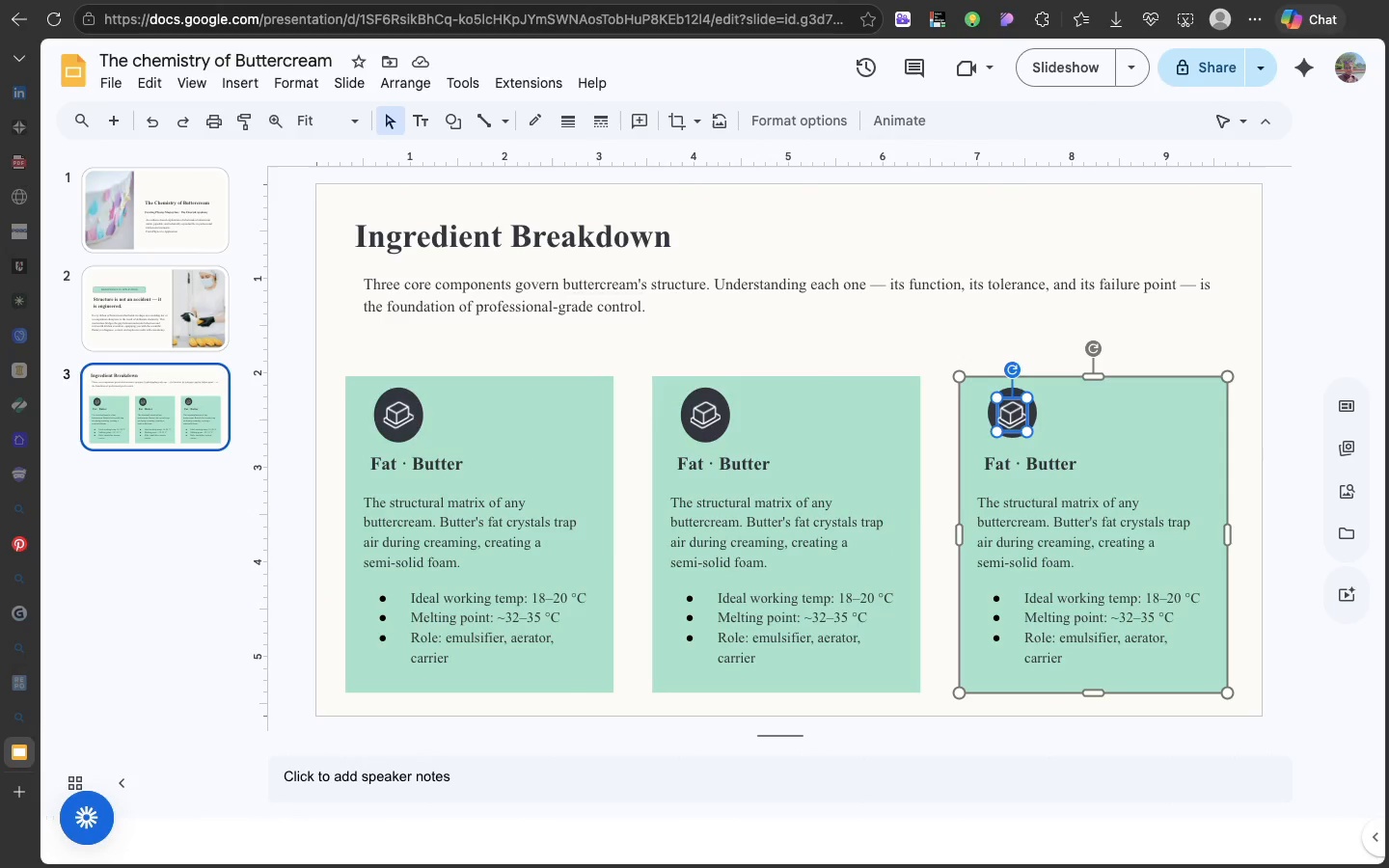 
key(Meta+Shift+R)
 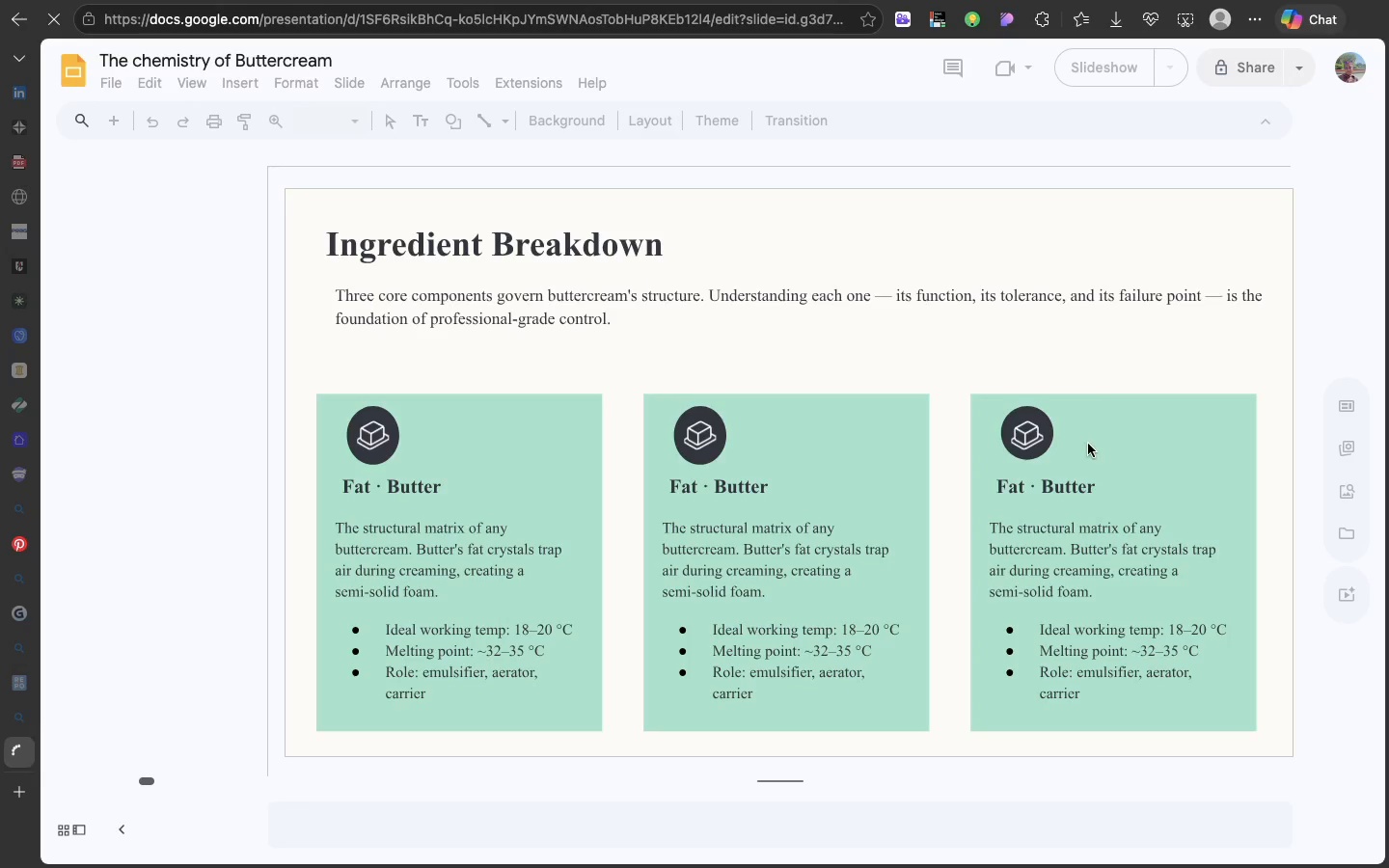 
left_click([1083, 443])
 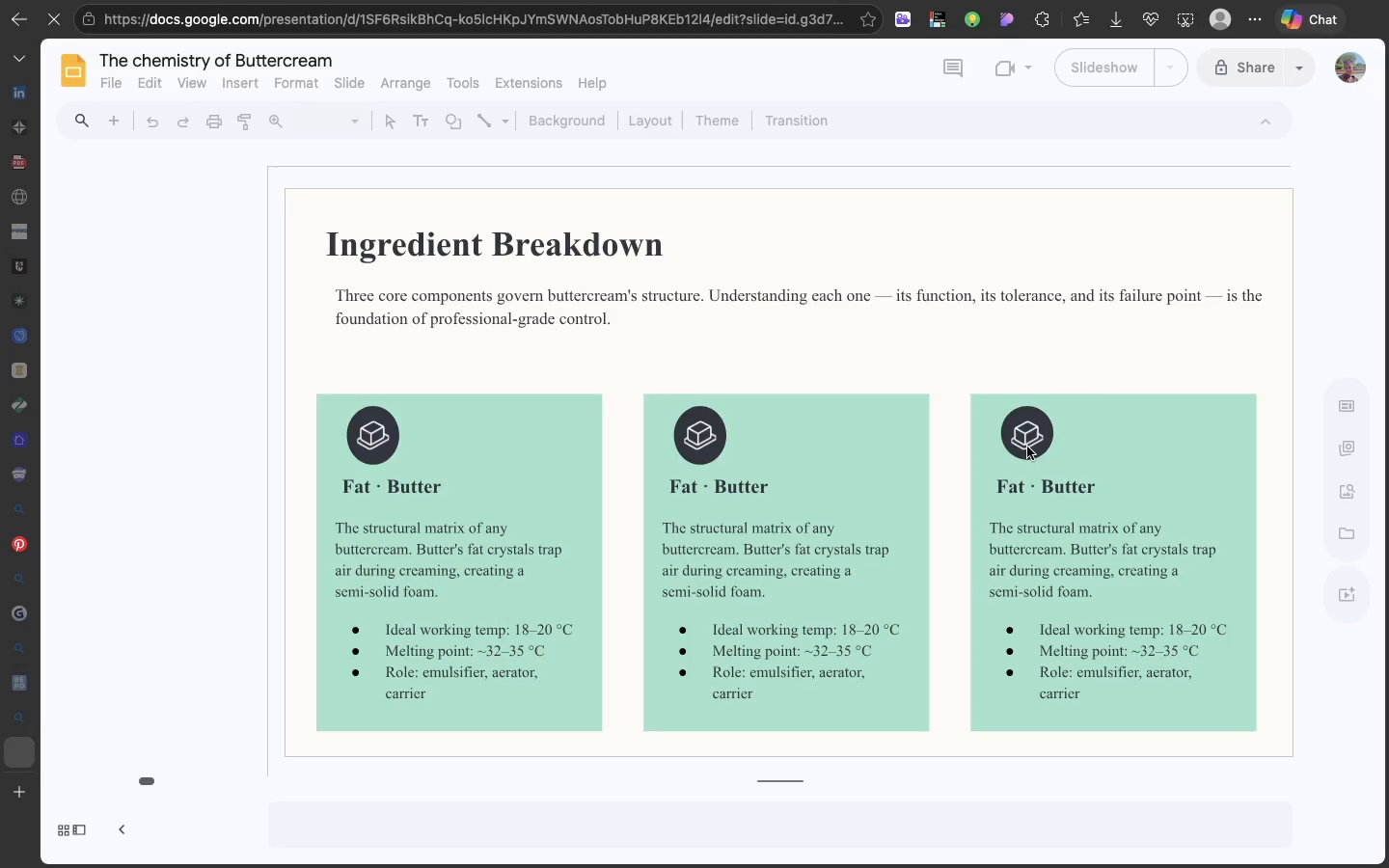 
left_click([1027, 447])
 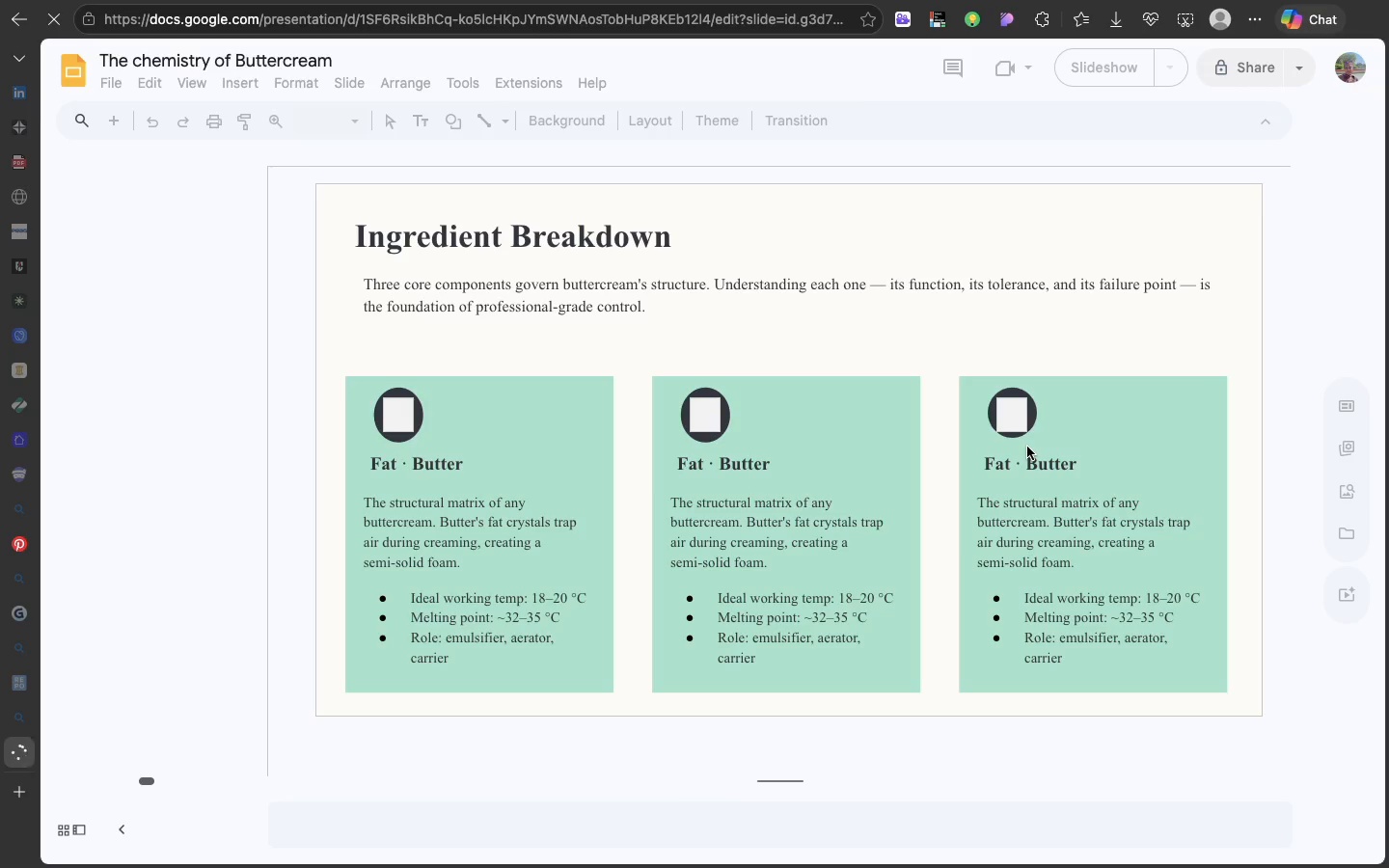 
key(Meta+Z)
 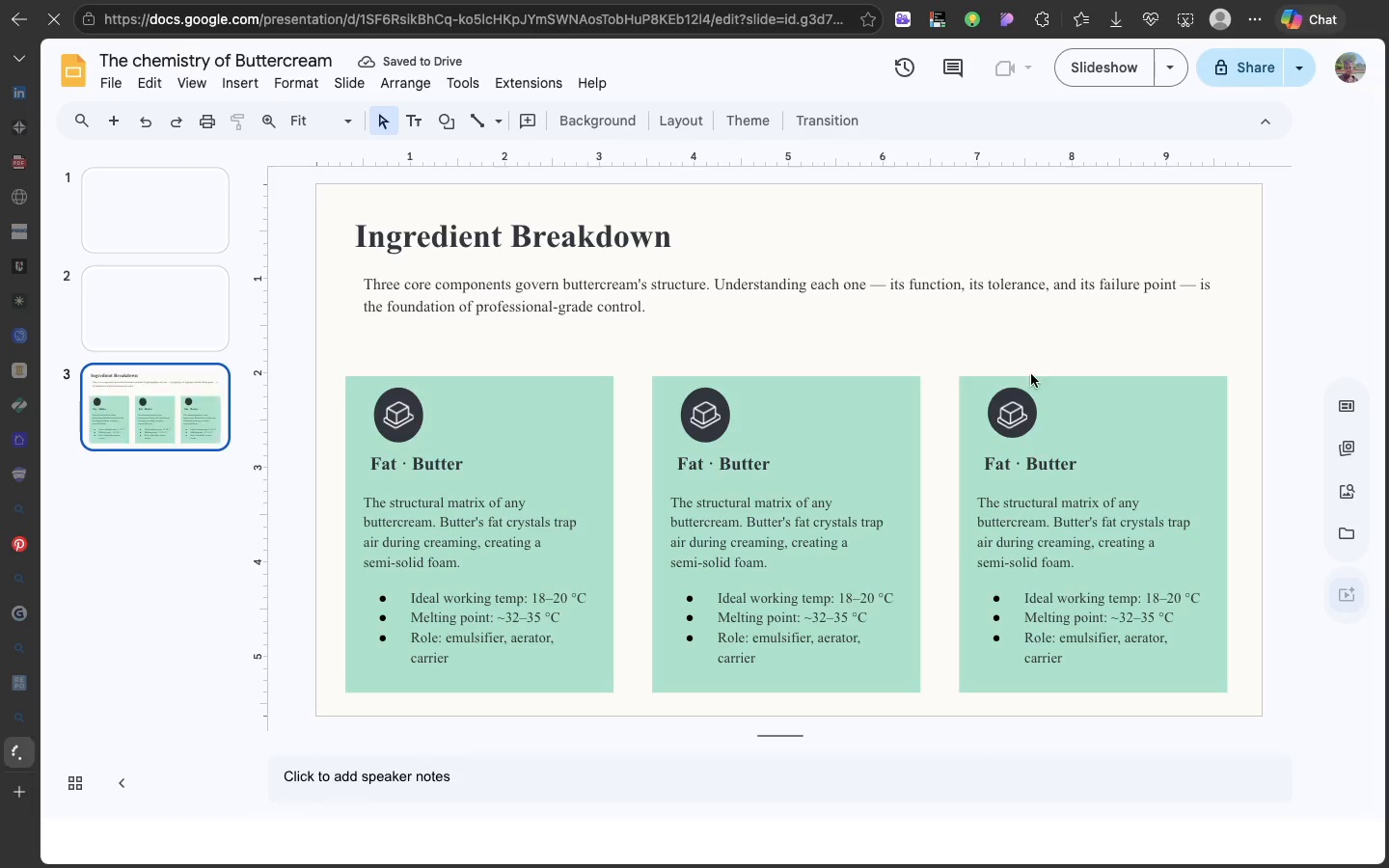 
wait(5.01)
 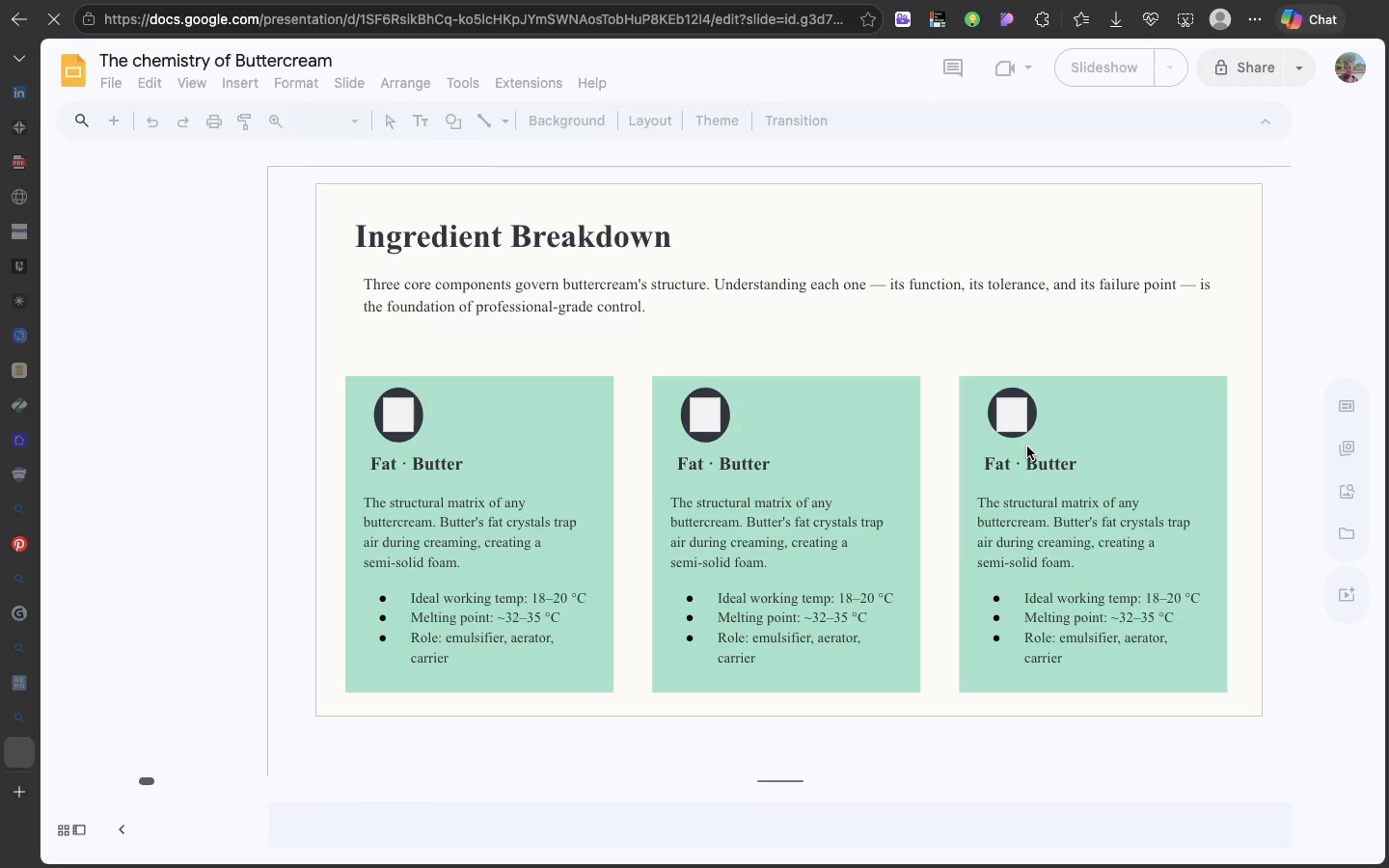 
left_click([1029, 348])
 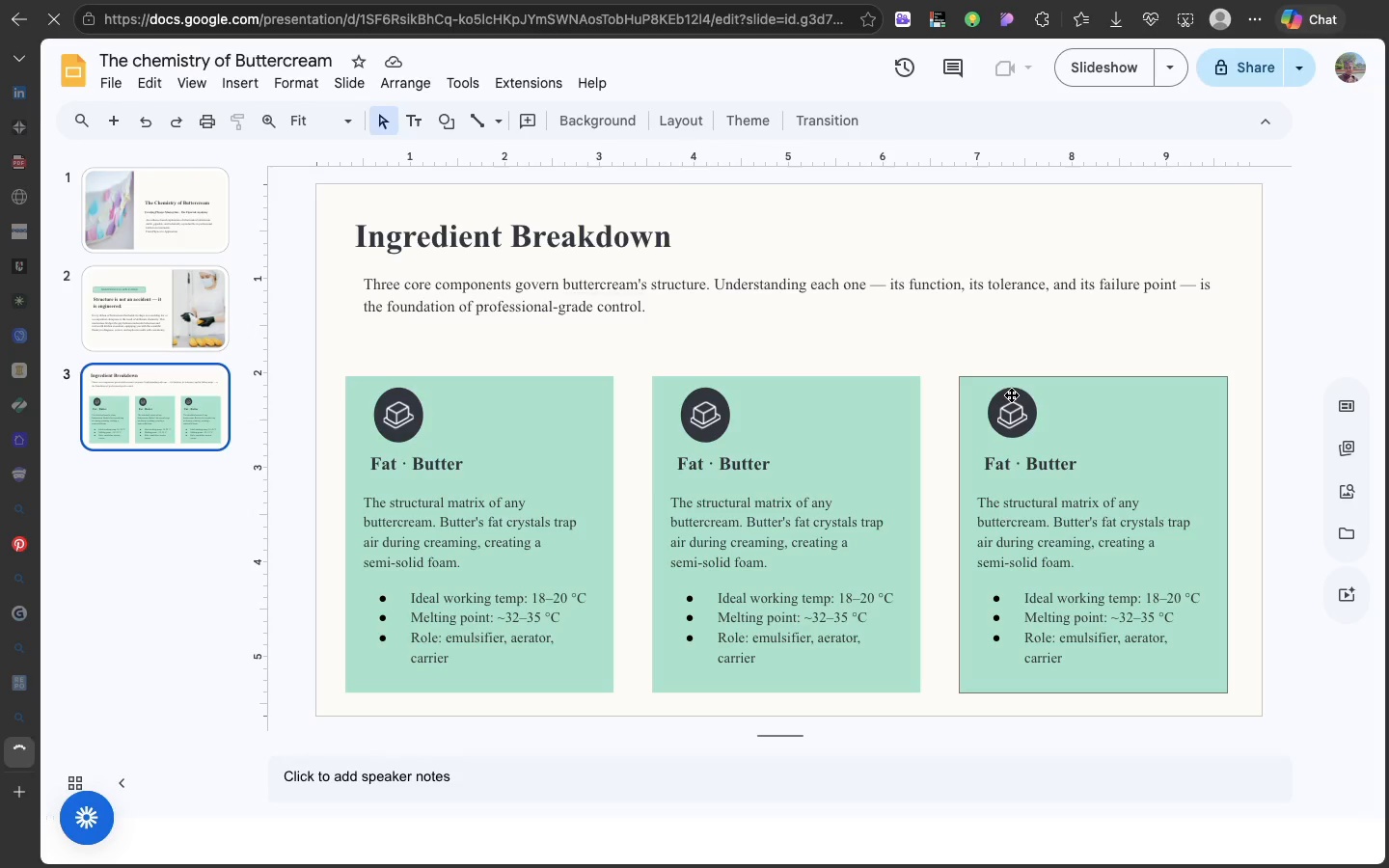 
key(Meta+V)
 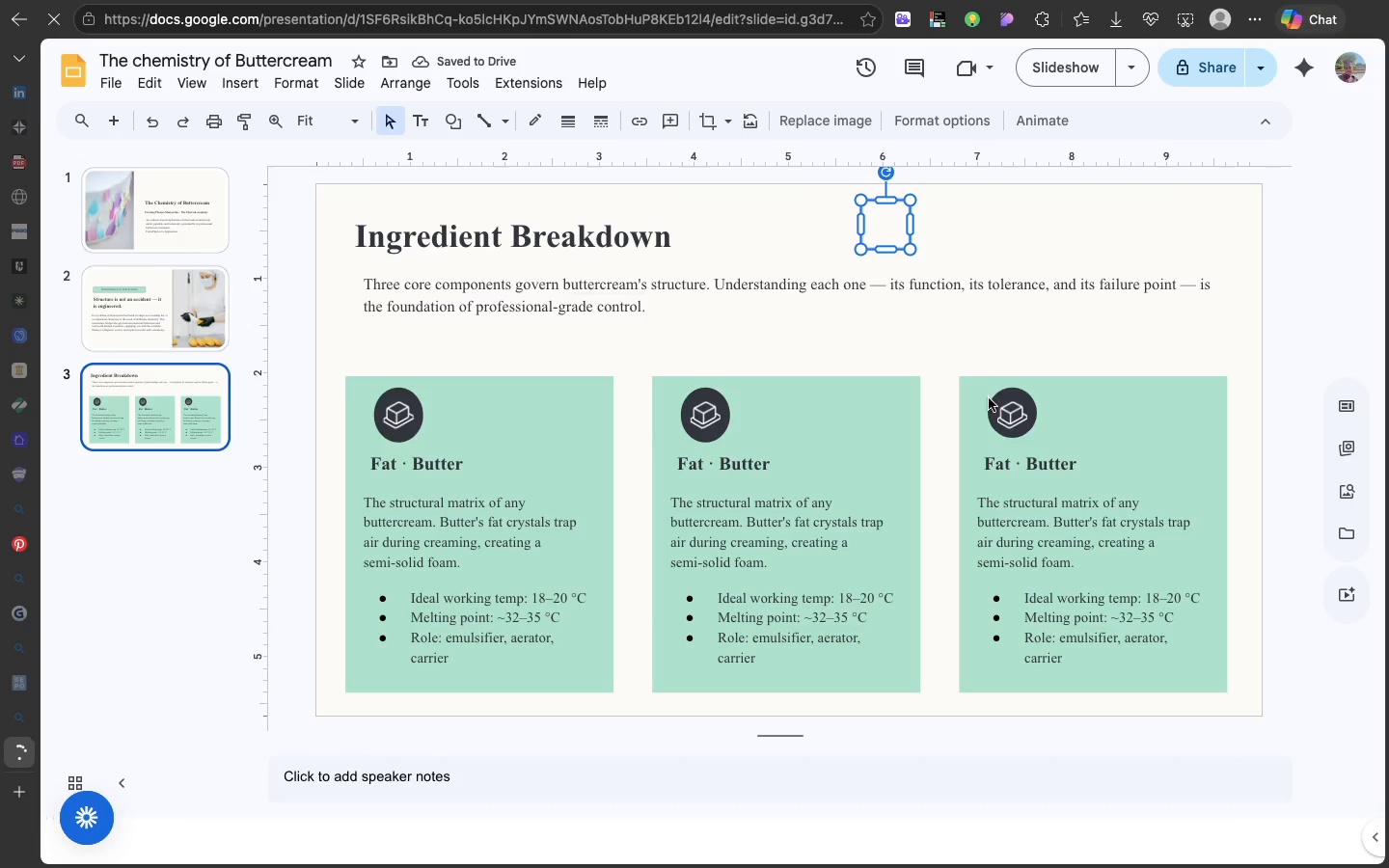 
wait(5.15)
 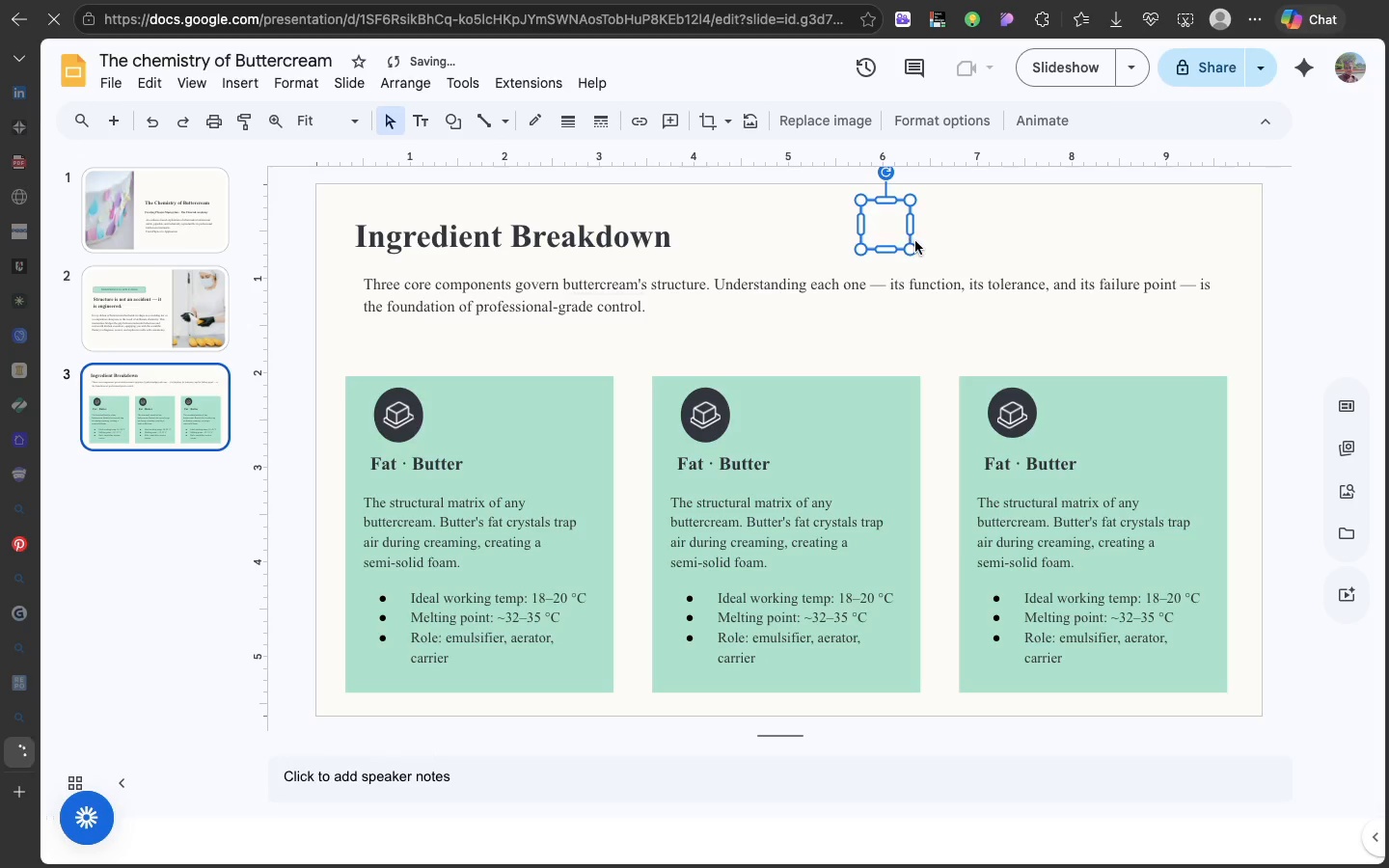 
left_click([1013, 408])
 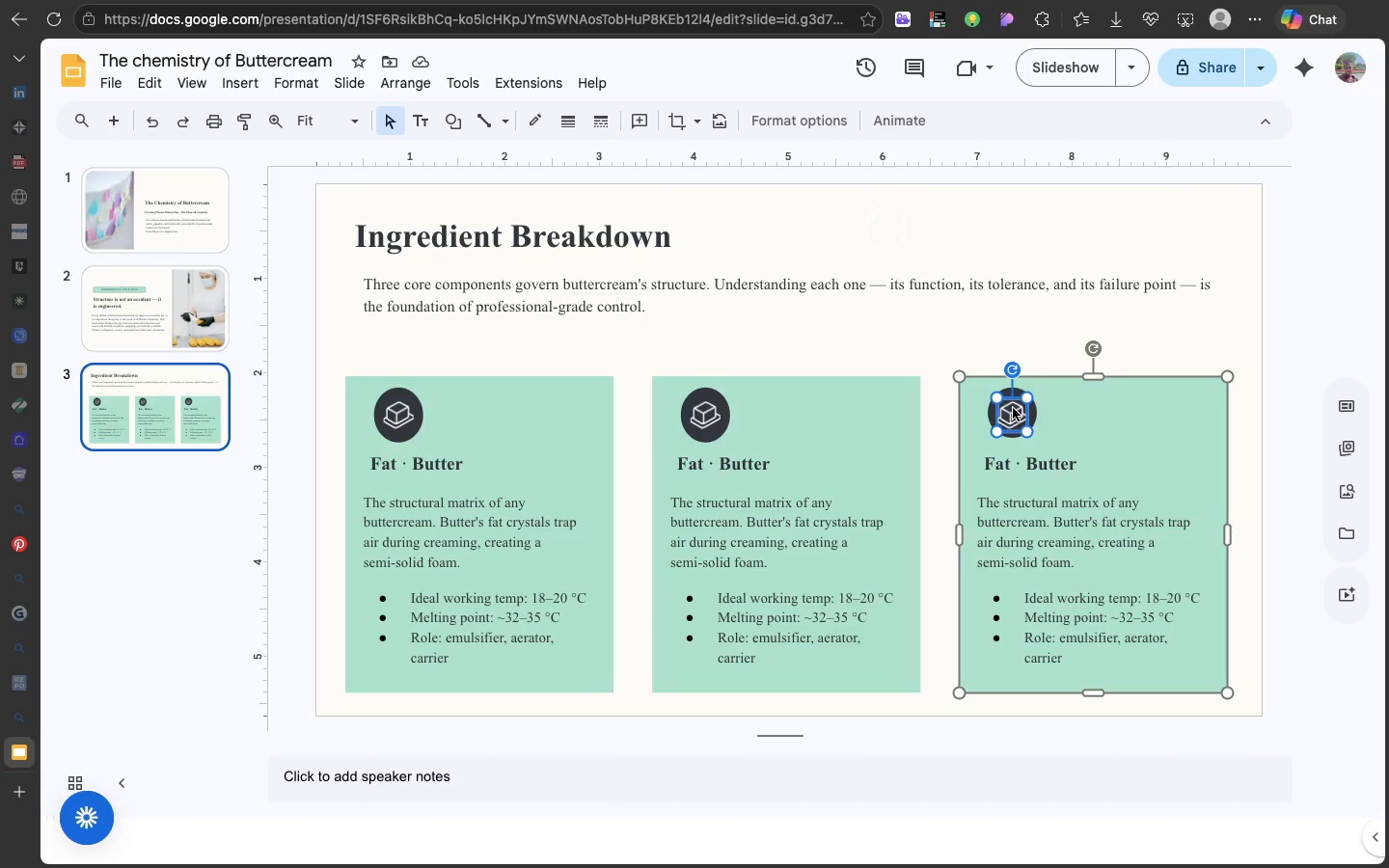 
left_click([1013, 412])
 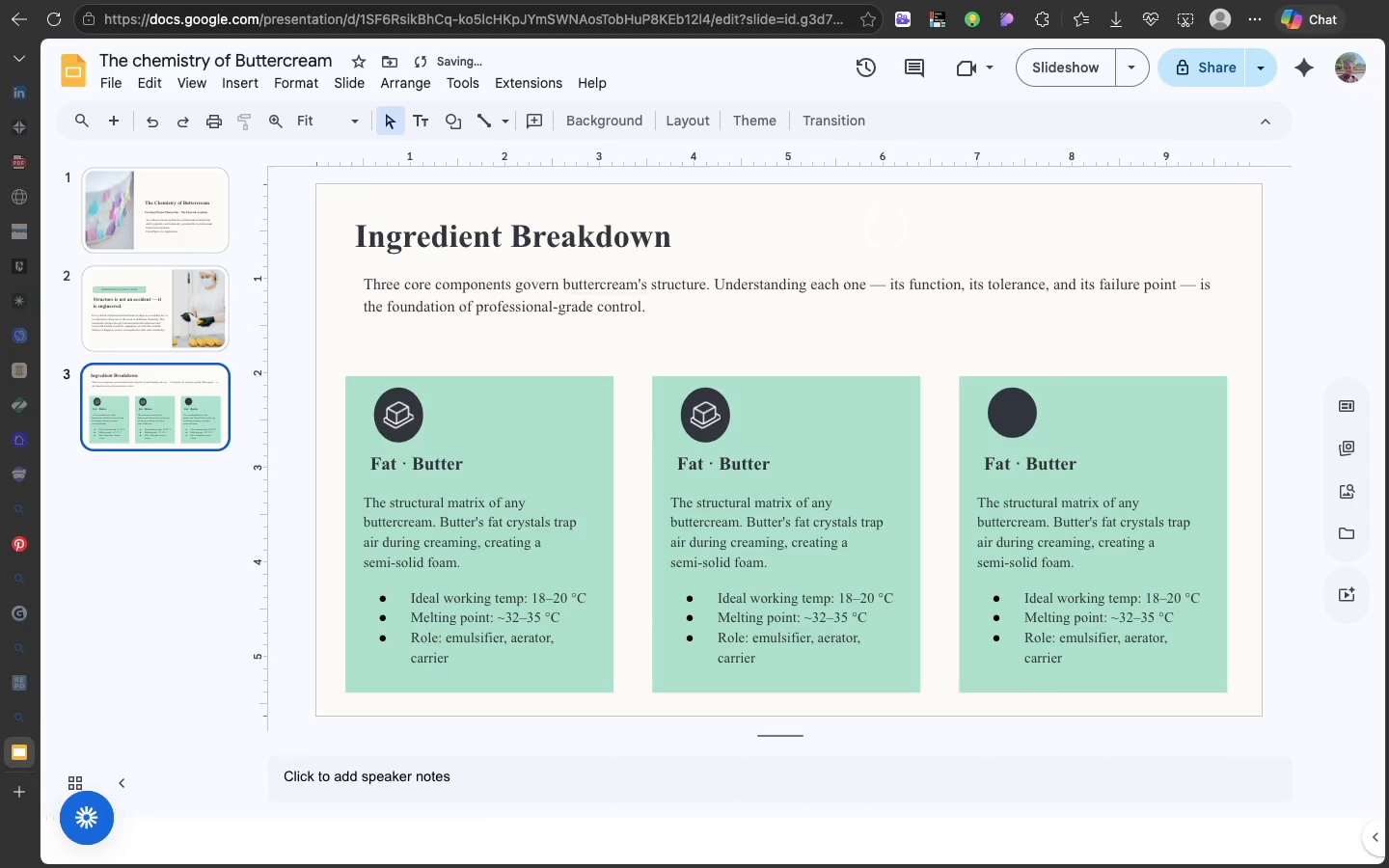 
key(Backspace)
 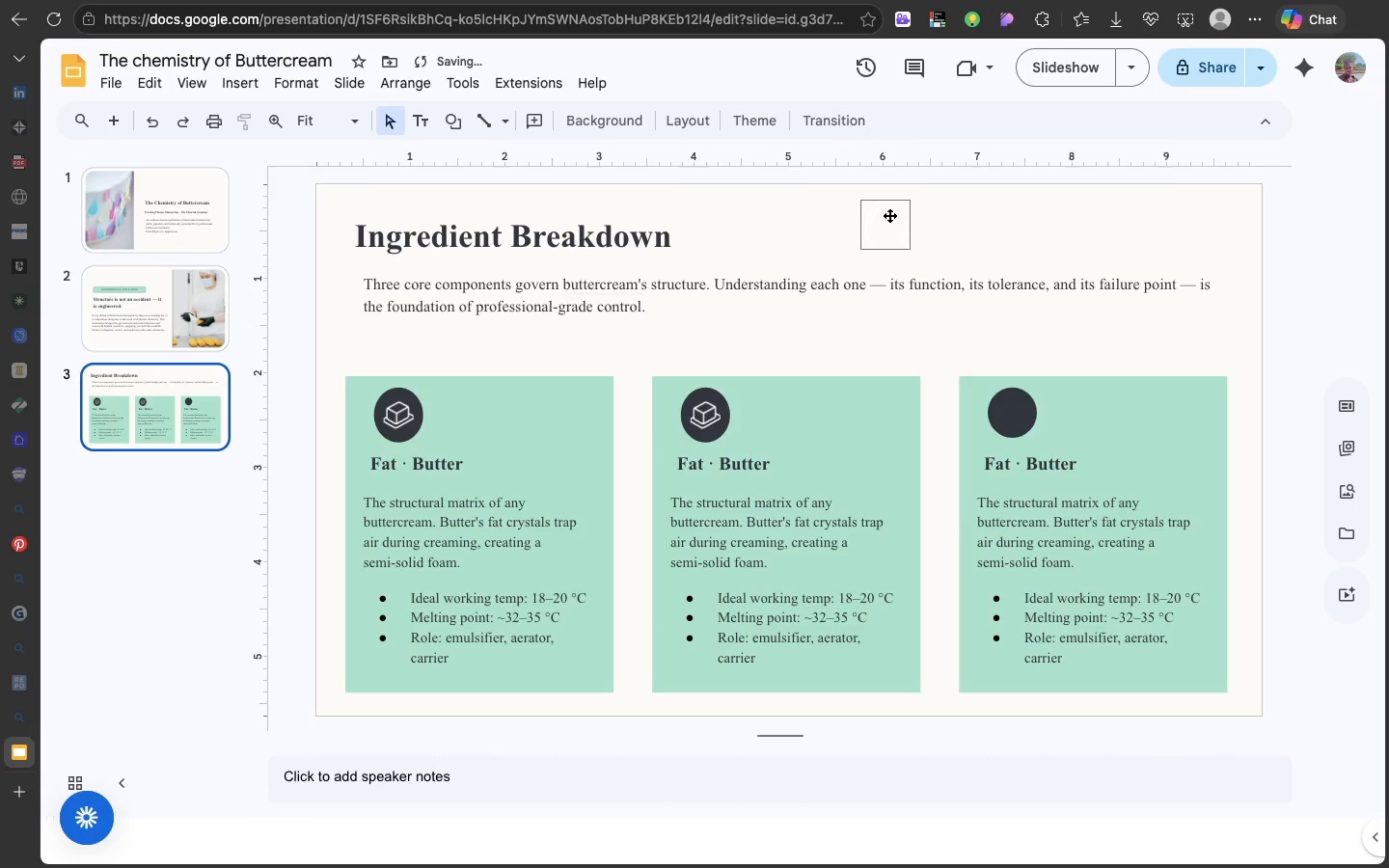 
left_click([889, 215])
 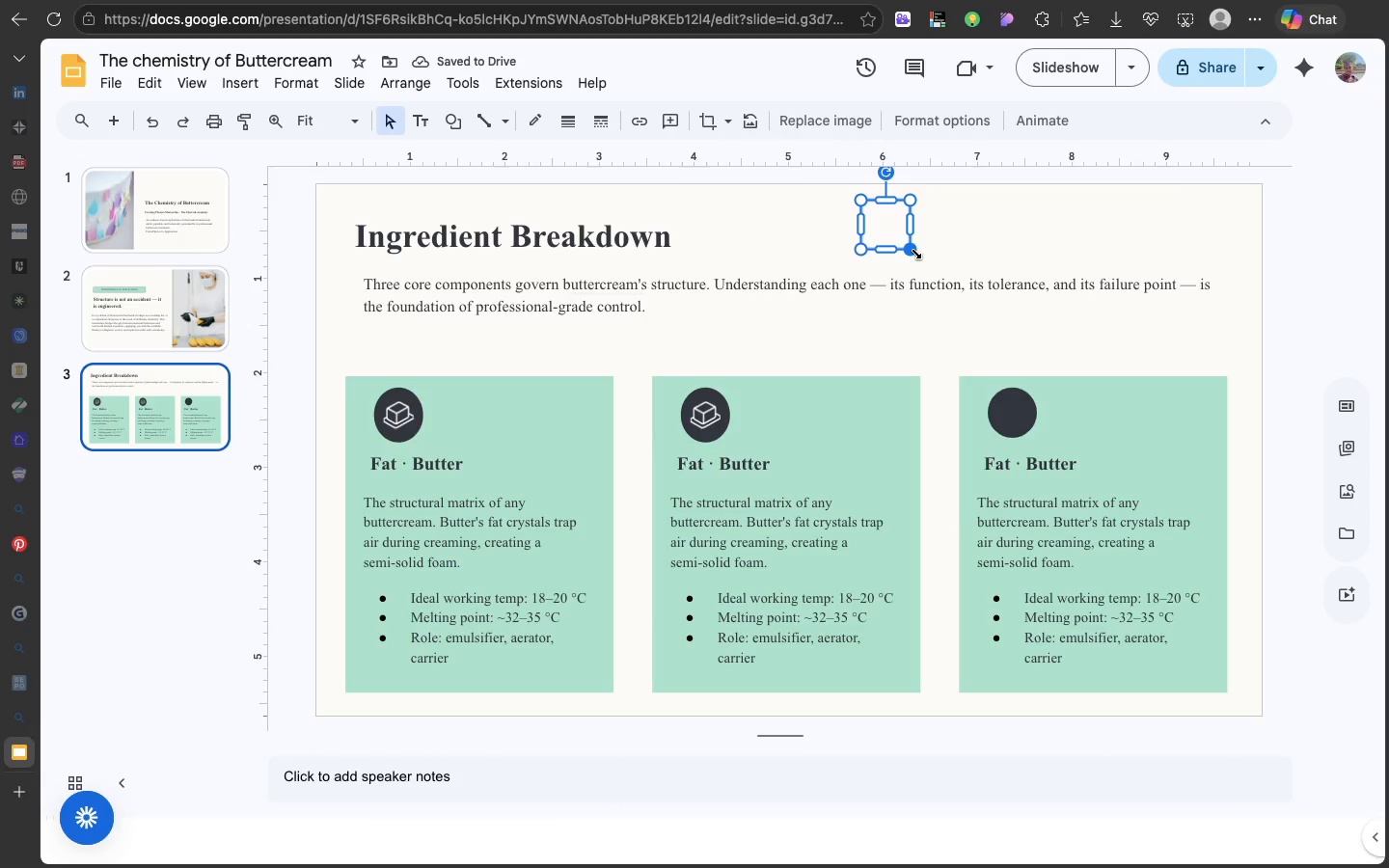 
left_click_drag(start_coordinate=[914, 252], to_coordinate=[885, 219])
 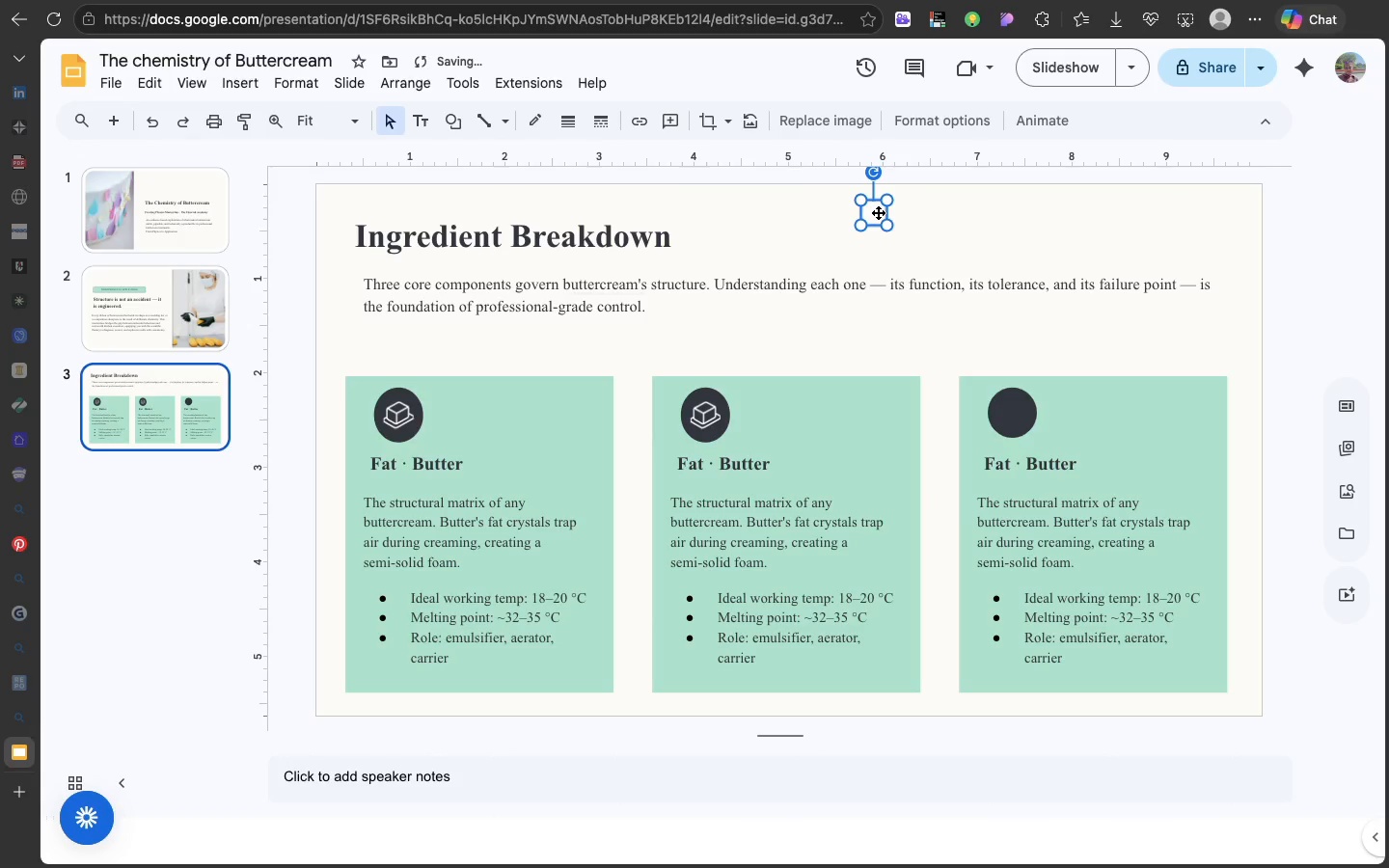 
key(Meta+C)
 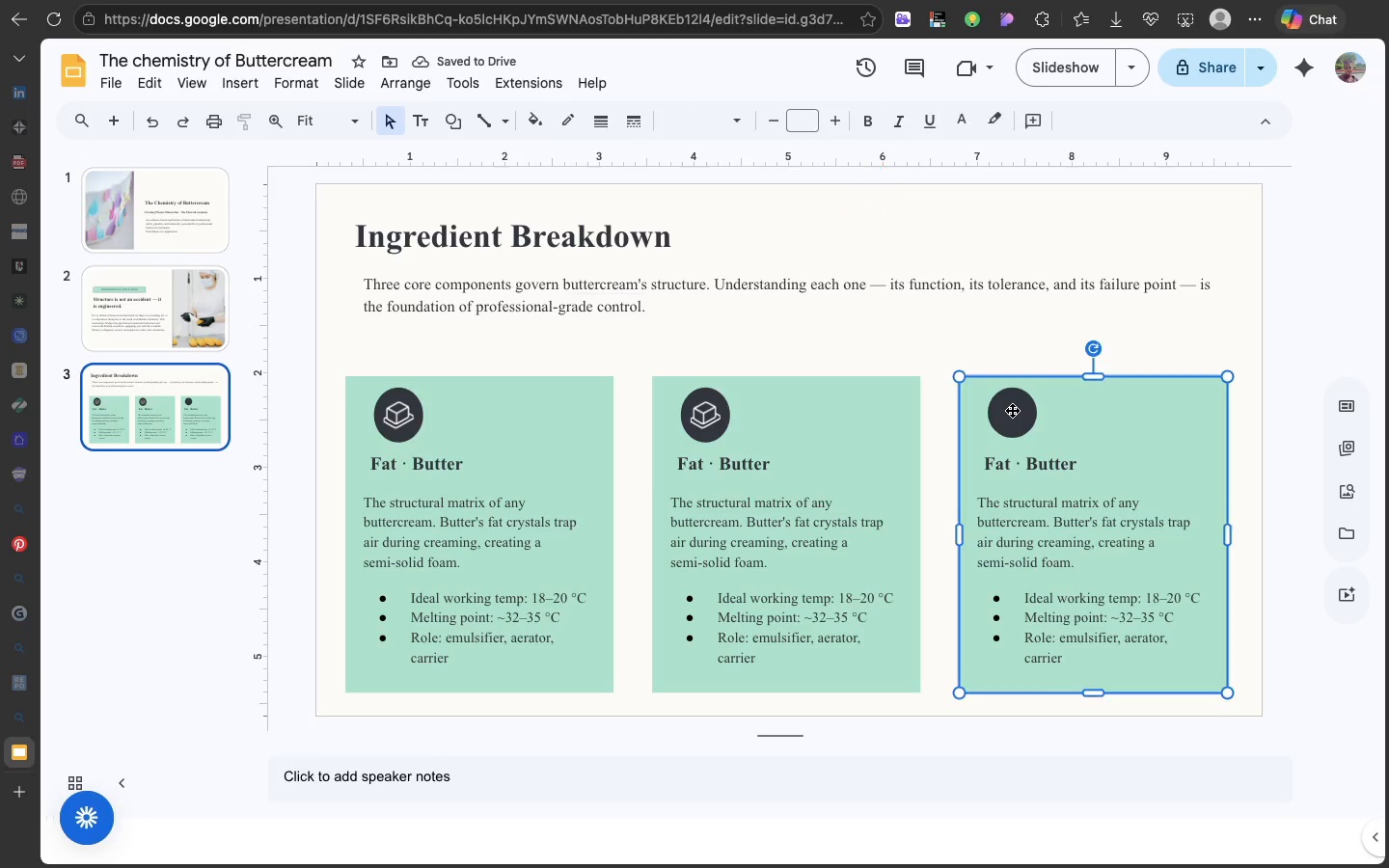 
left_click([1012, 410])
 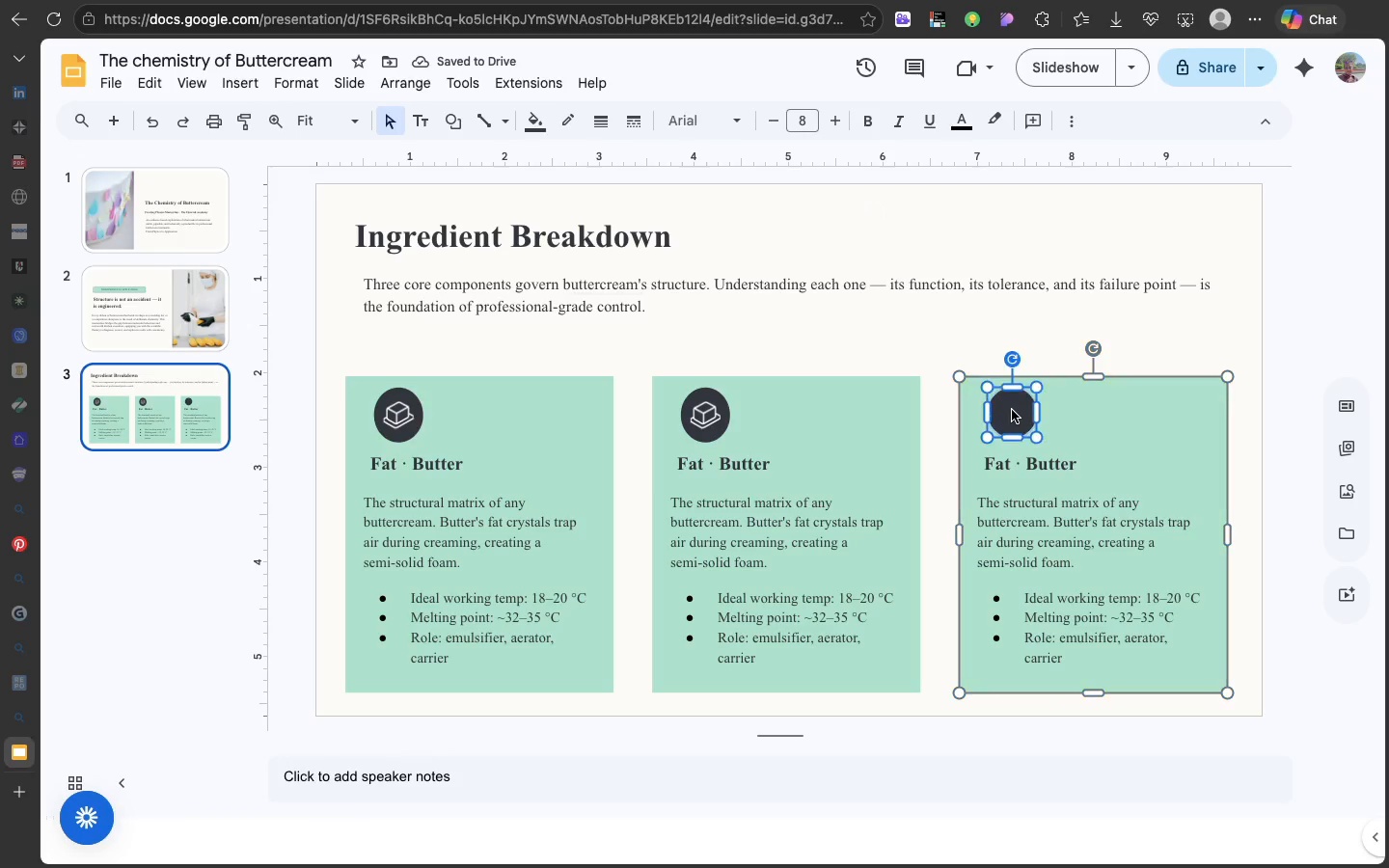 
left_click([1012, 410])
 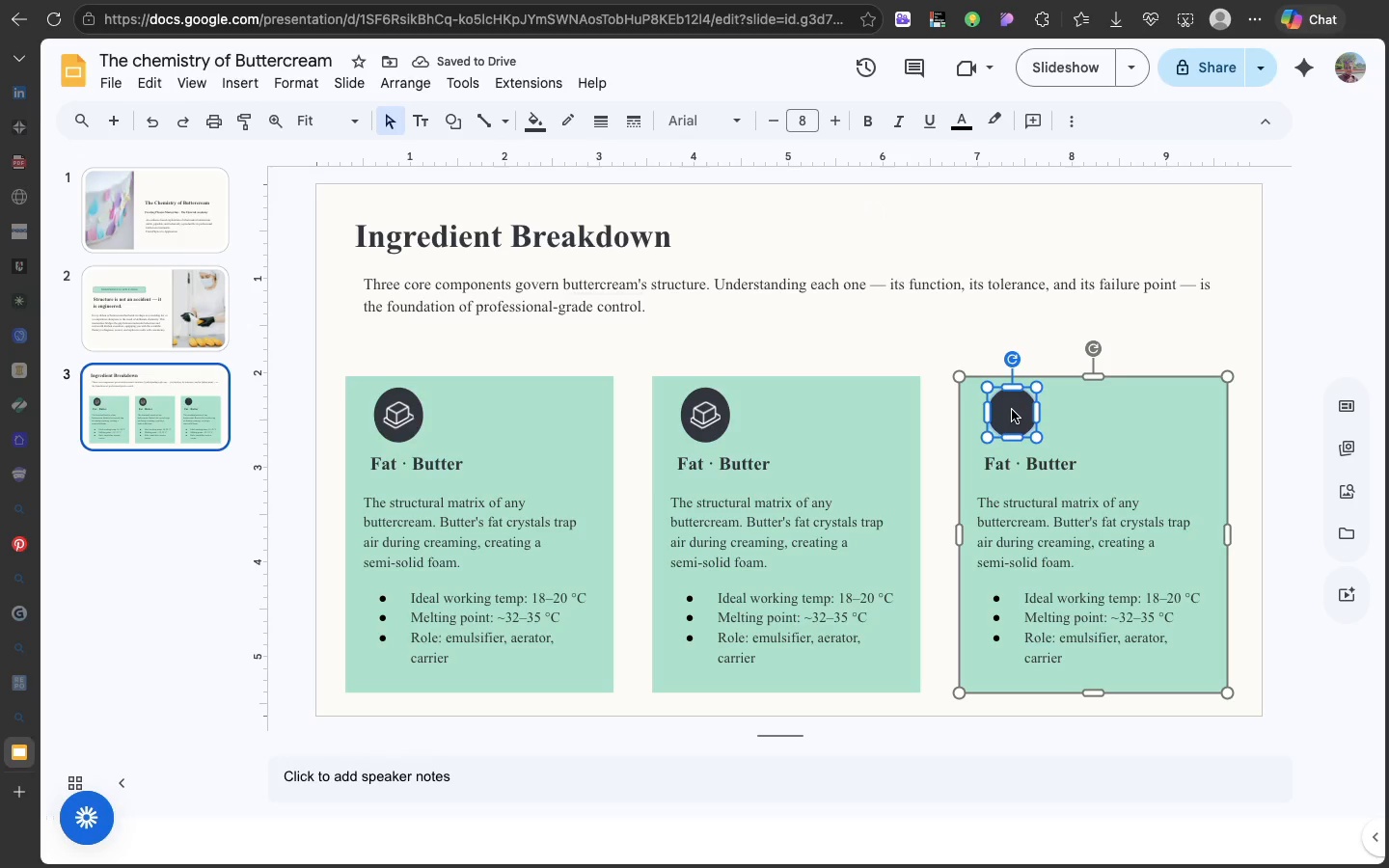 
key(Meta+V)
 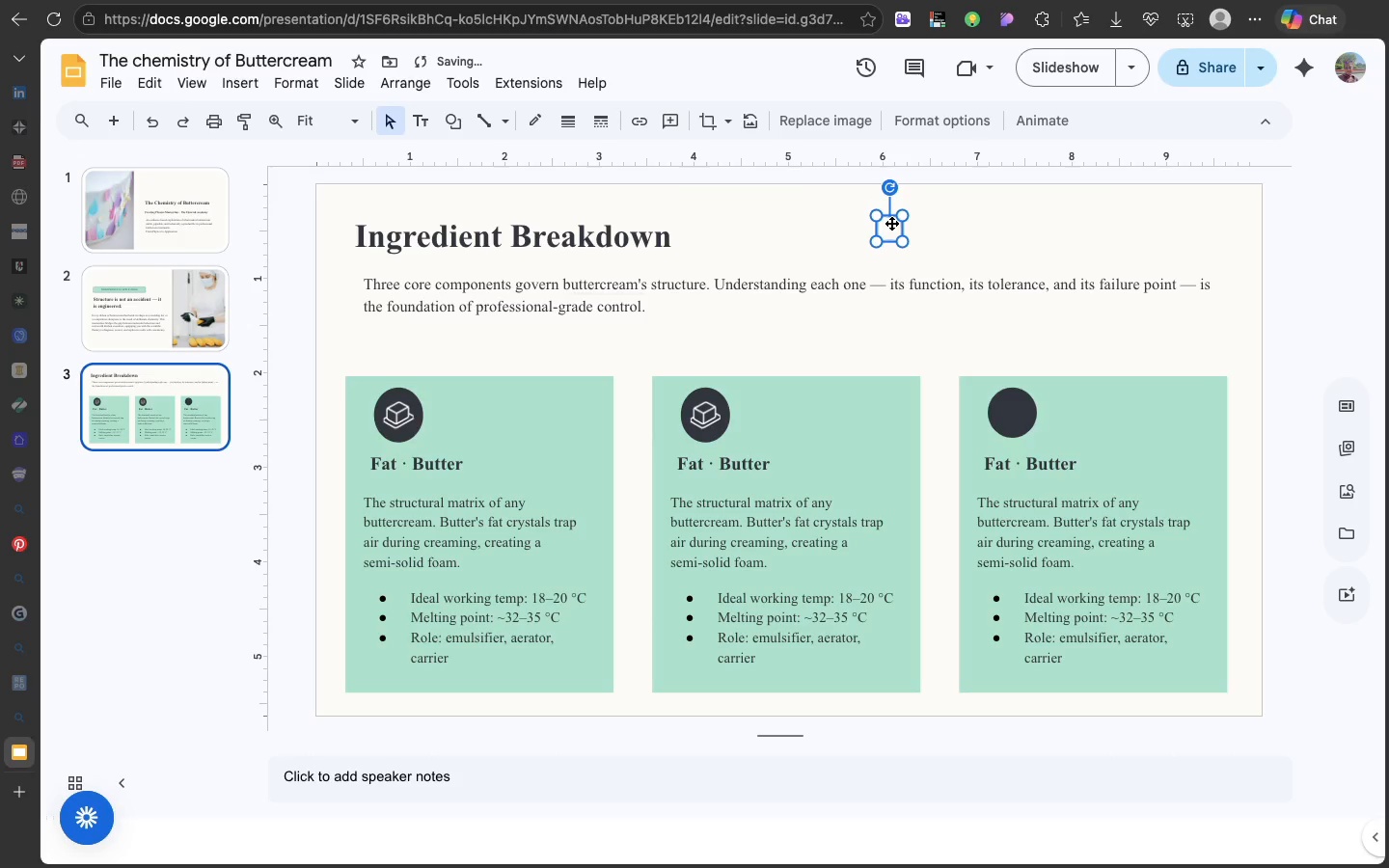 
left_click_drag(start_coordinate=[891, 223], to_coordinate=[1014, 403])
 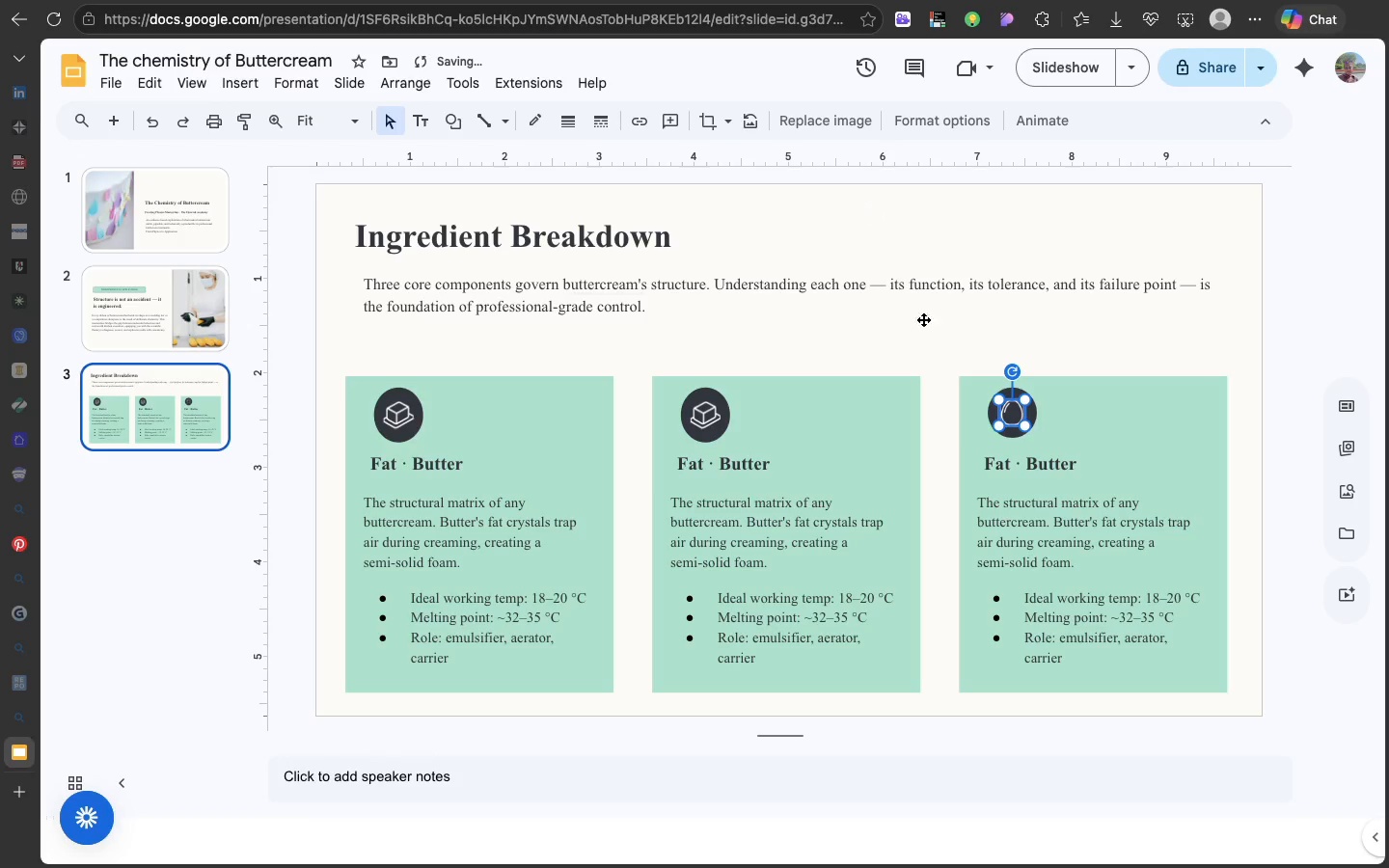 
wait(5.05)
 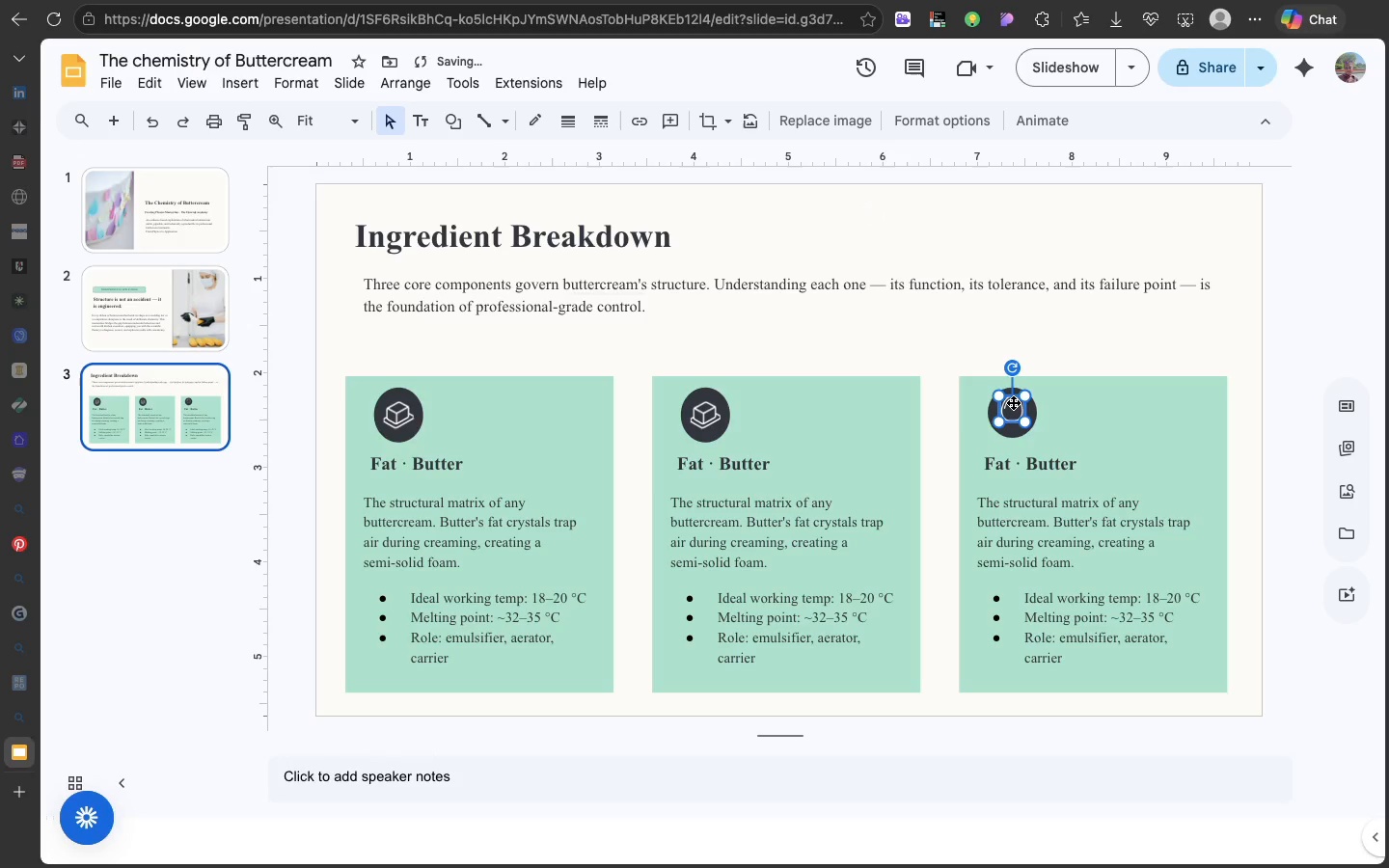 
left_click([875, 207])
 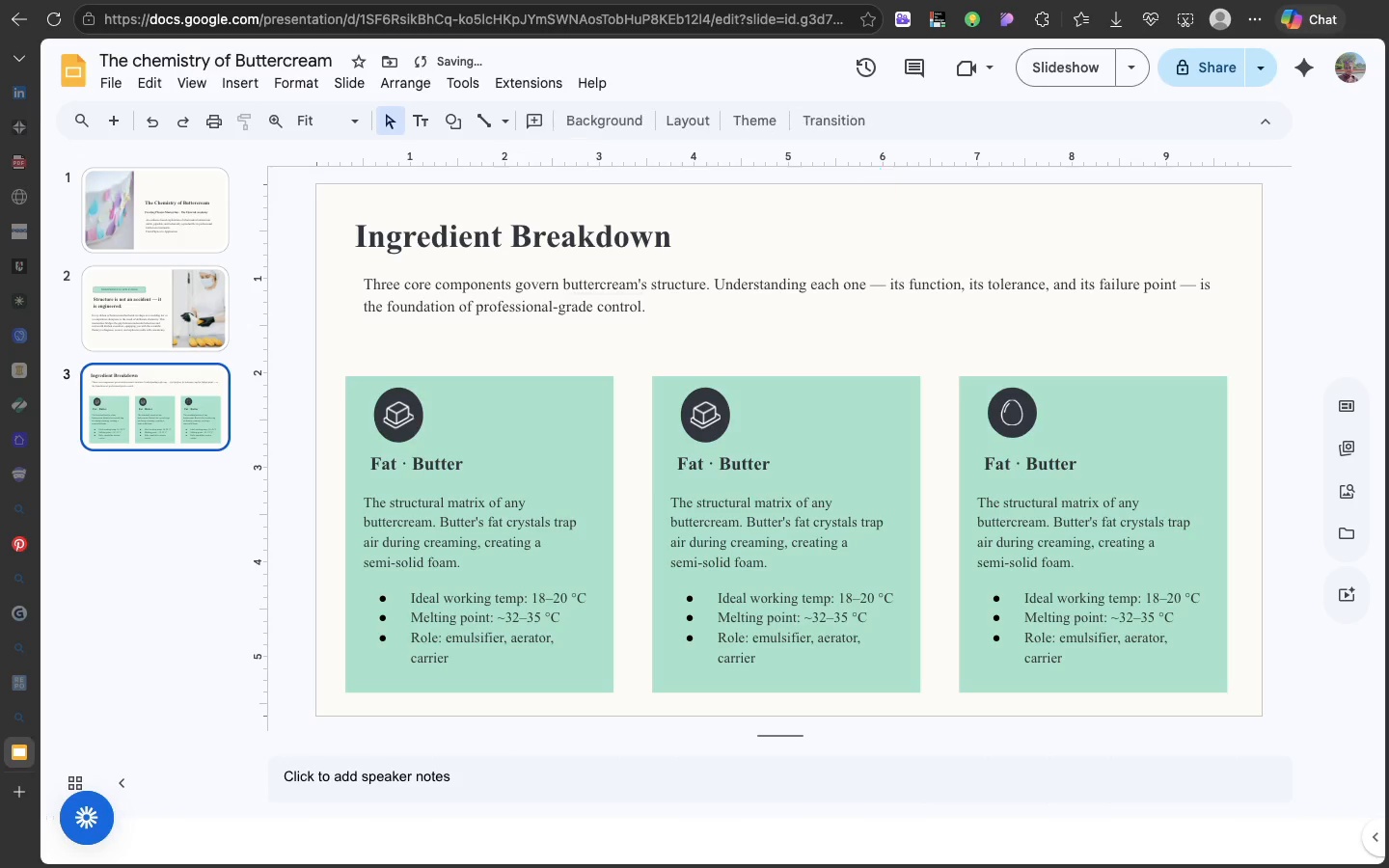 
key(Backspace)
 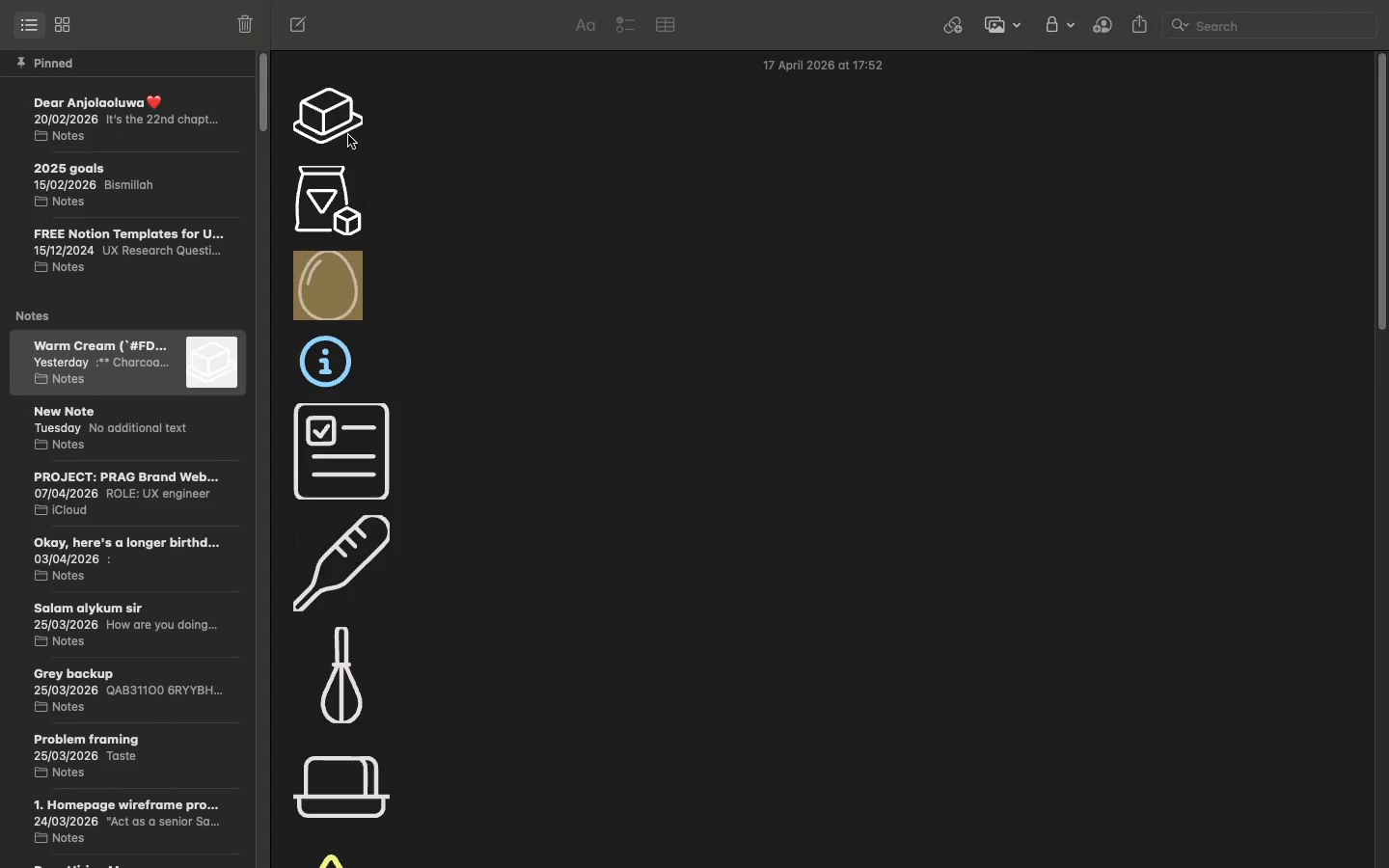 
left_click([332, 184])
 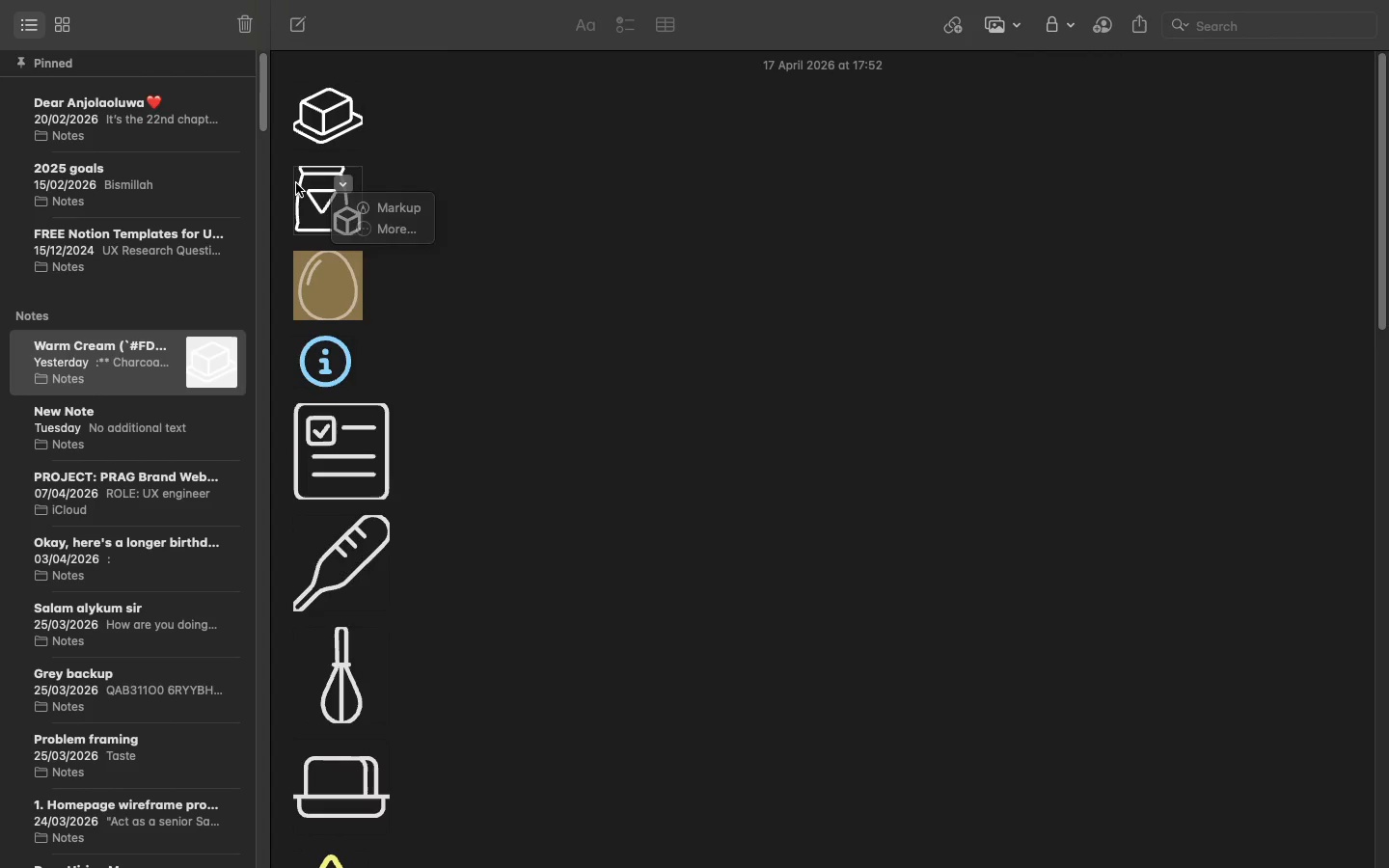 
left_click([296, 183])
 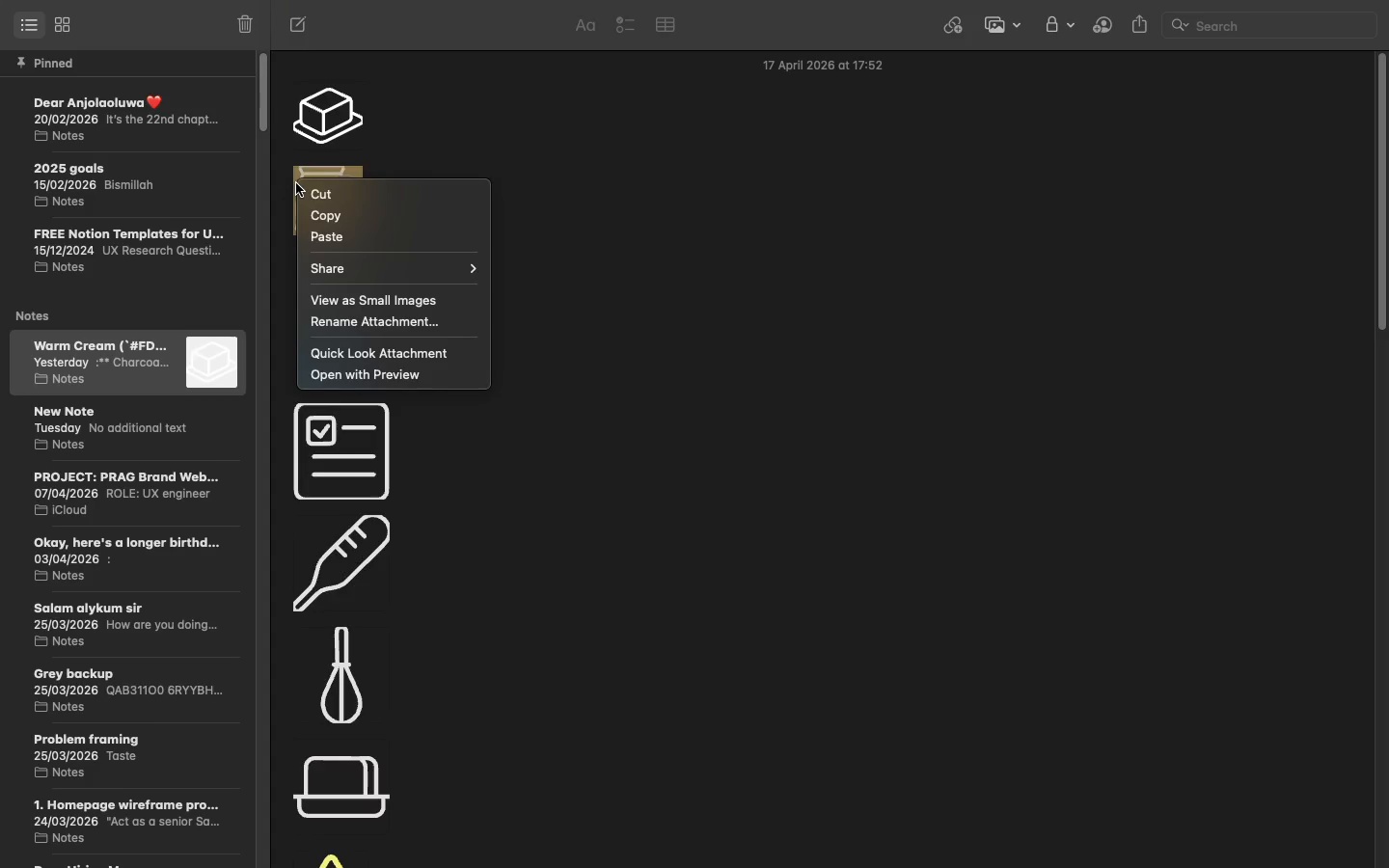 
right_click([296, 183])
 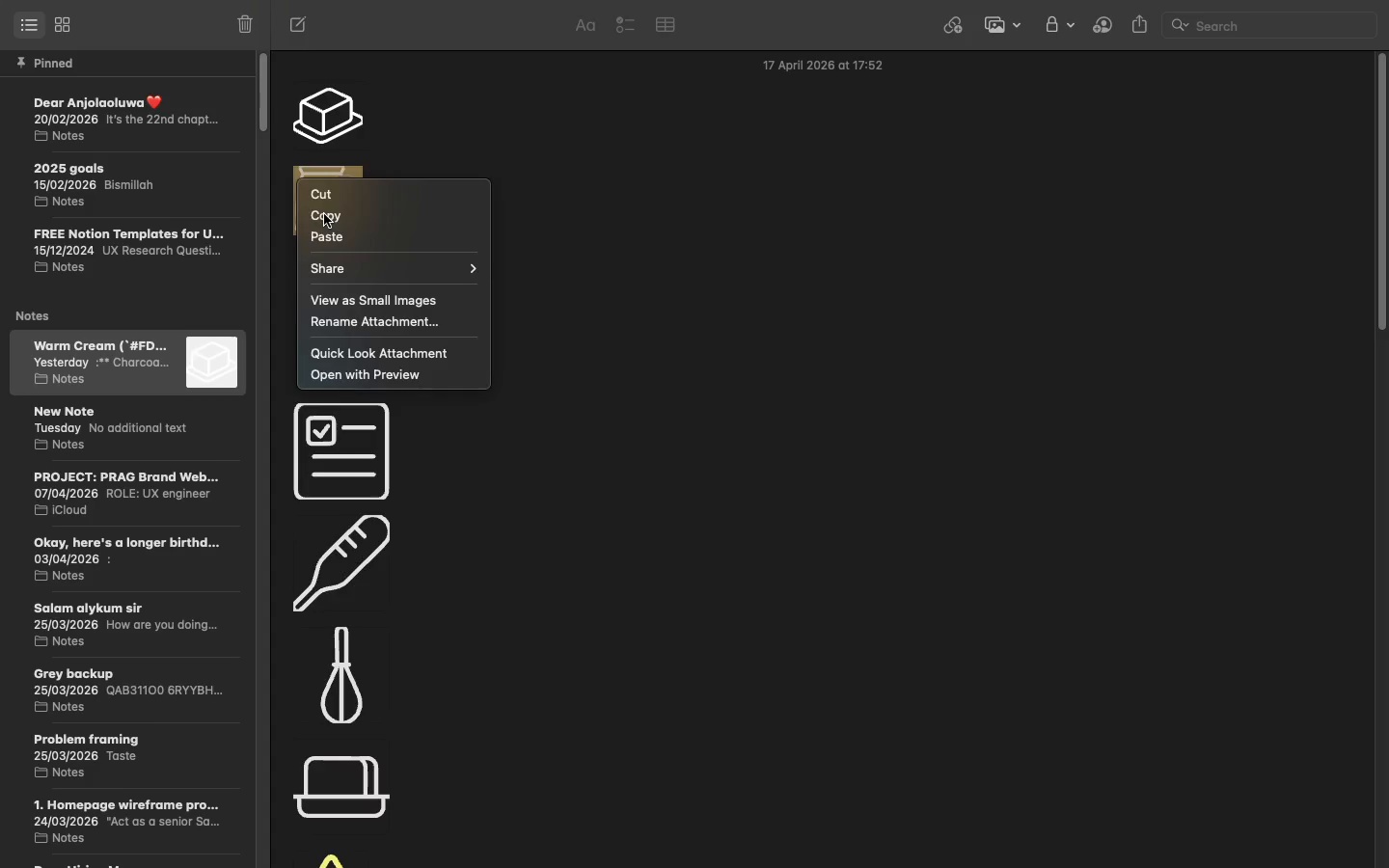 
left_click([324, 214])
 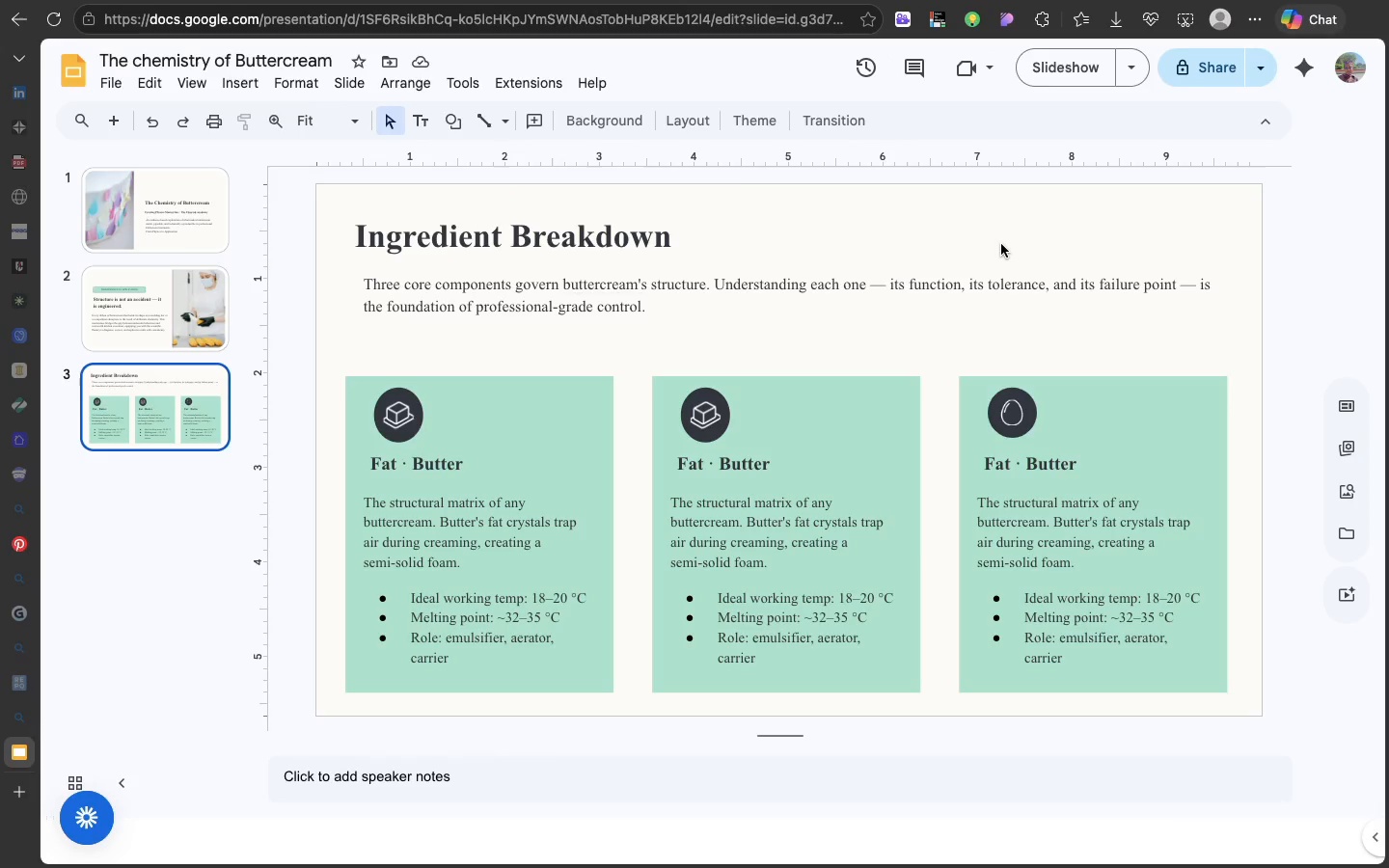 
left_click([1001, 242])
 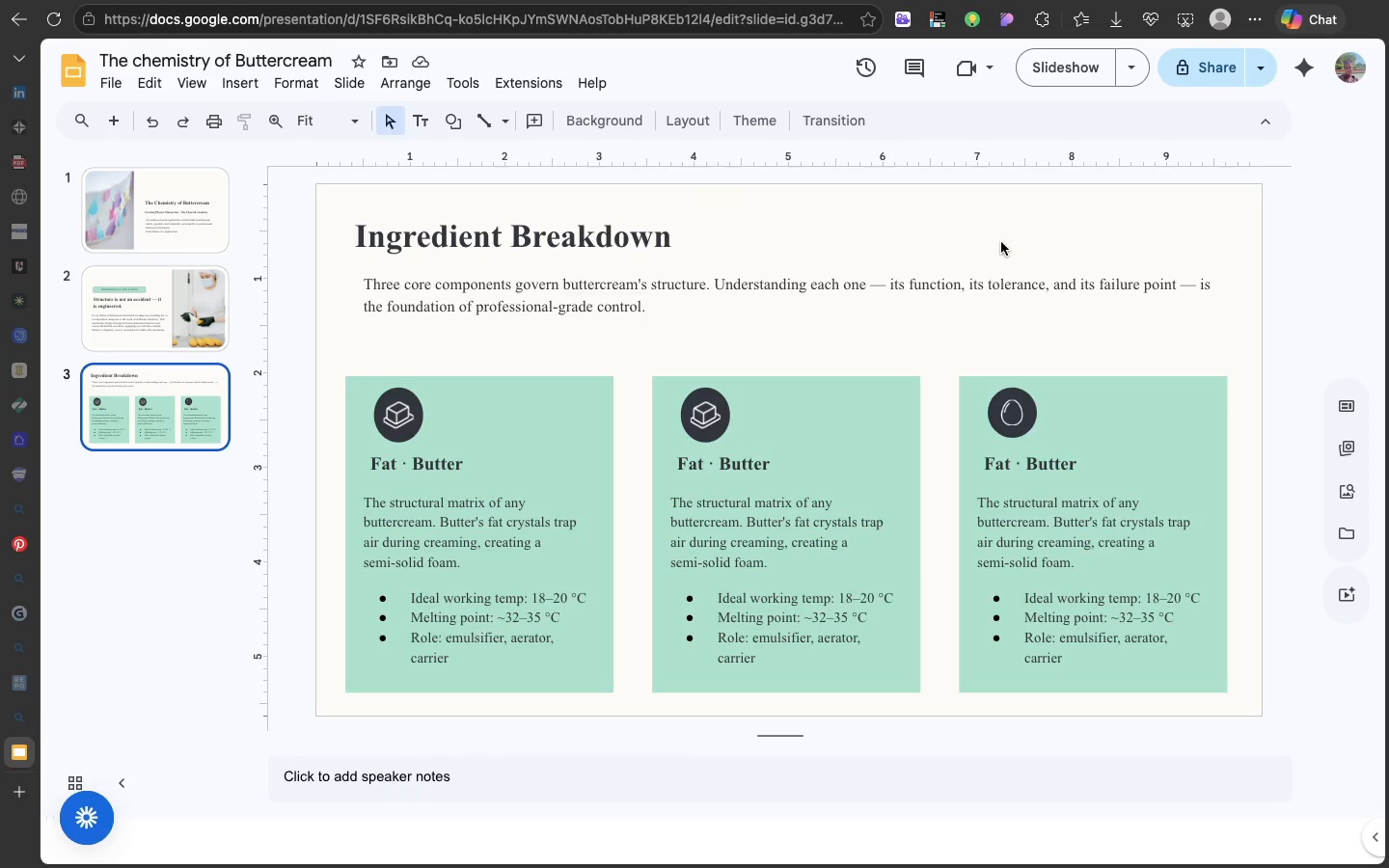 
key(Meta+V)
 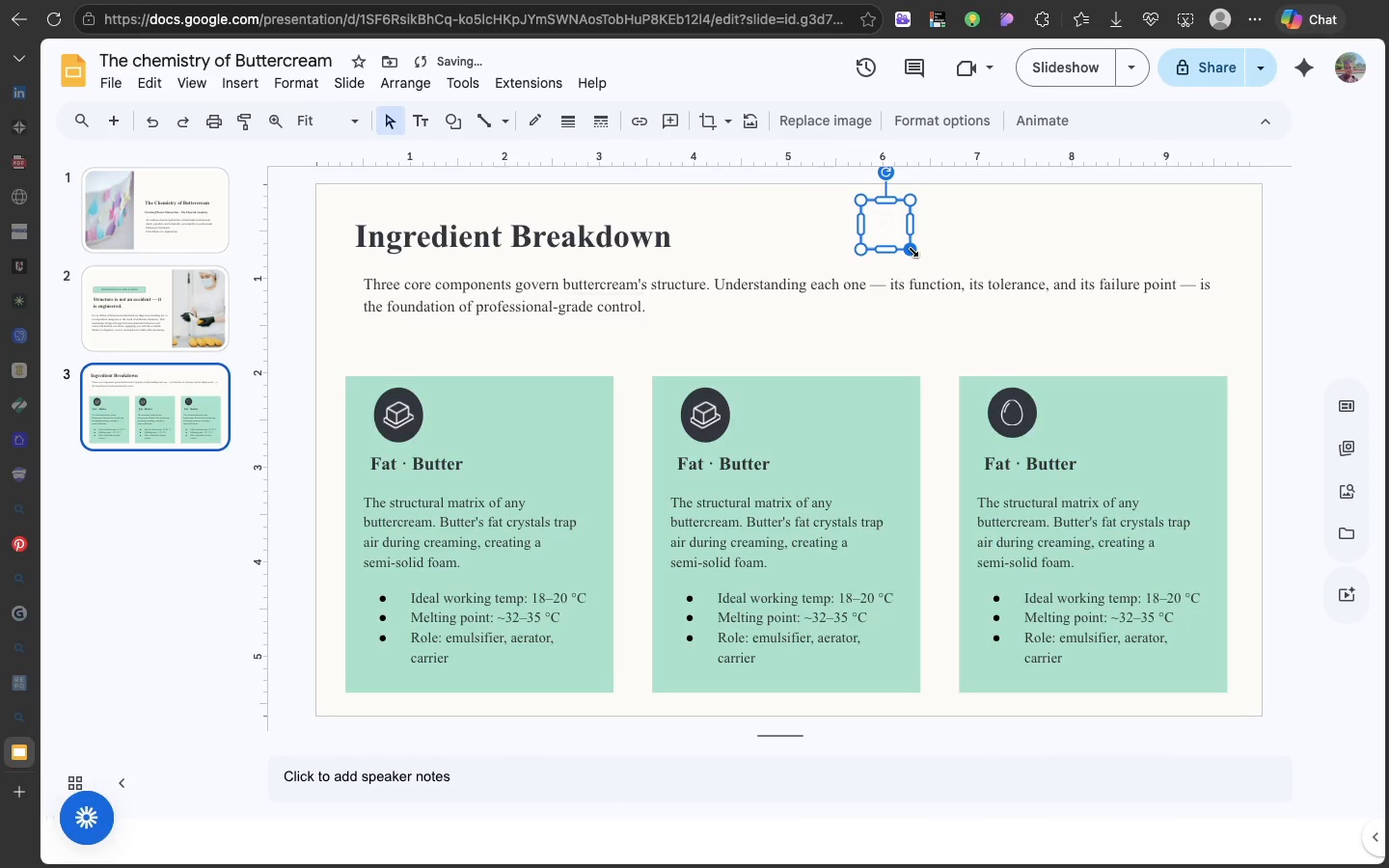 
left_click_drag(start_coordinate=[912, 250], to_coordinate=[899, 242])
 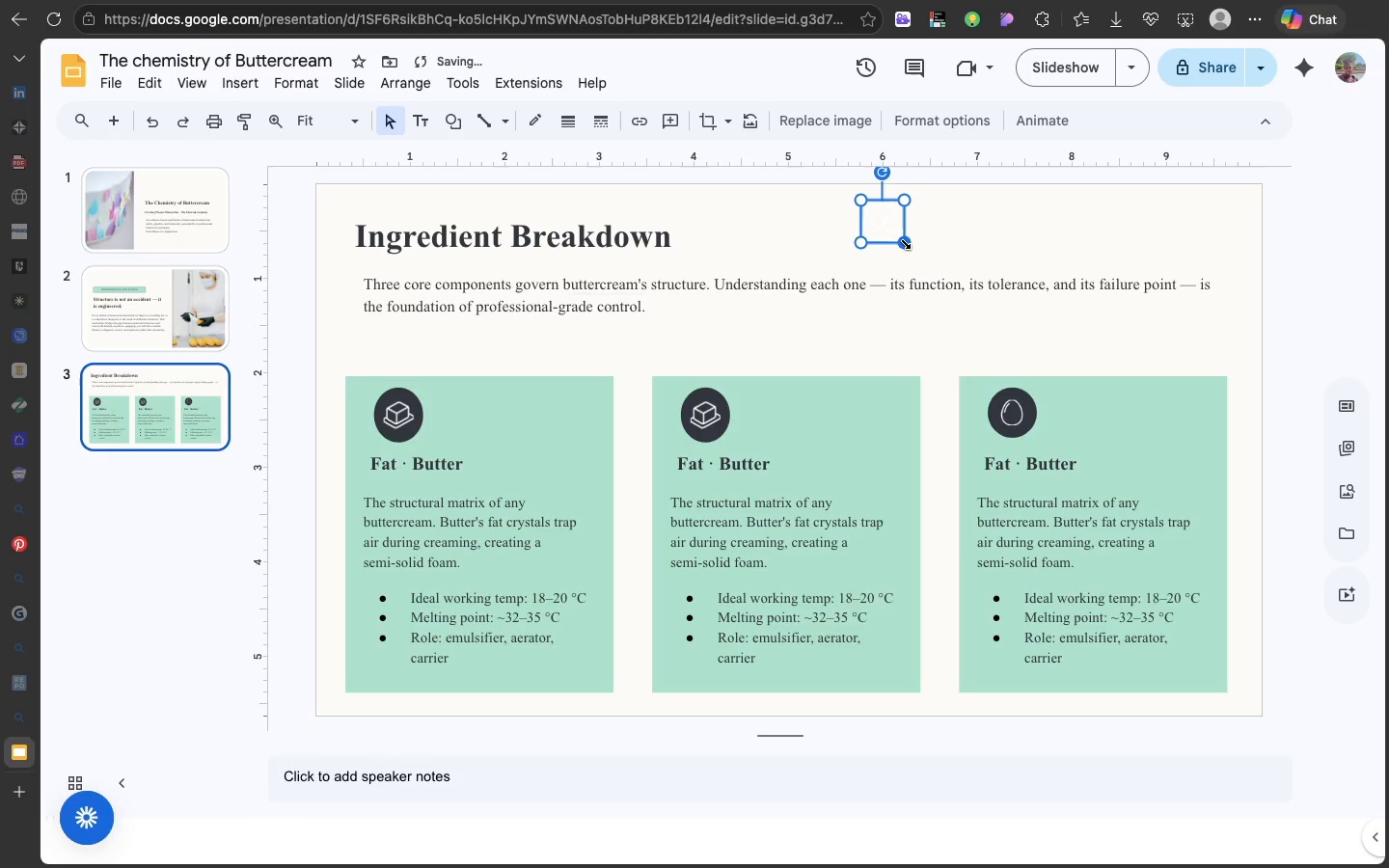 
left_click_drag(start_coordinate=[904, 242], to_coordinate=[897, 239])
 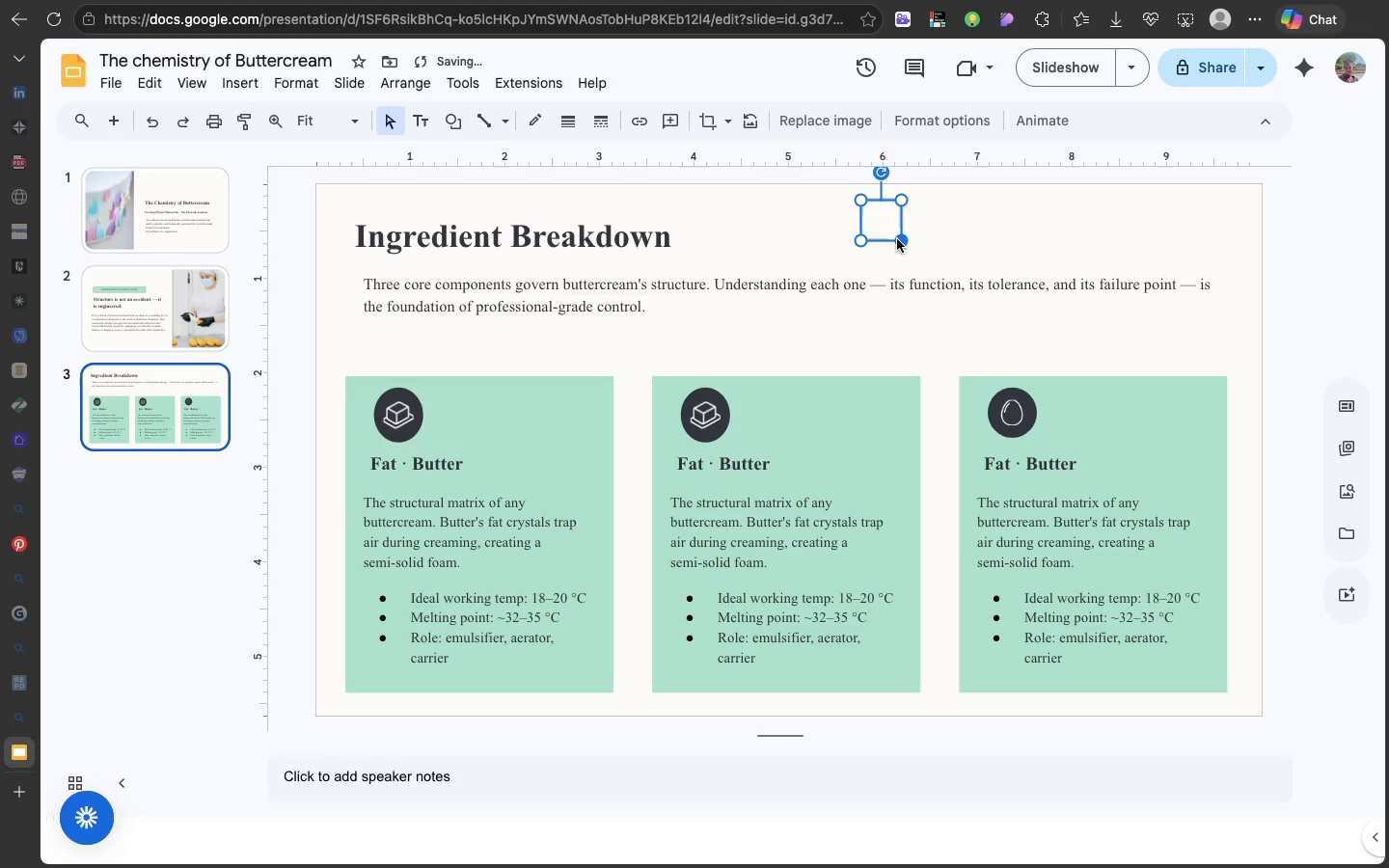 
key(Meta+C)
 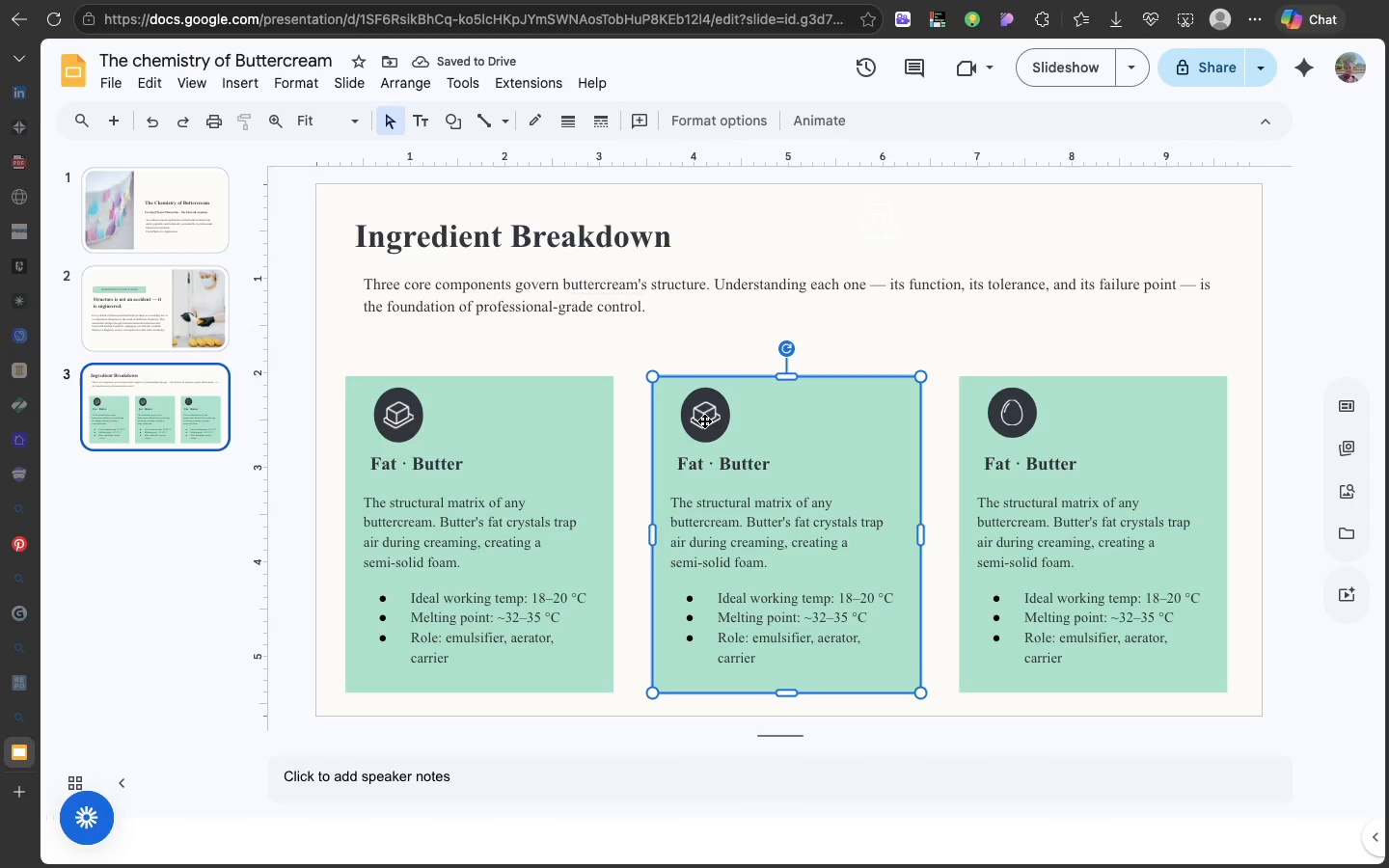 
left_click([704, 420])
 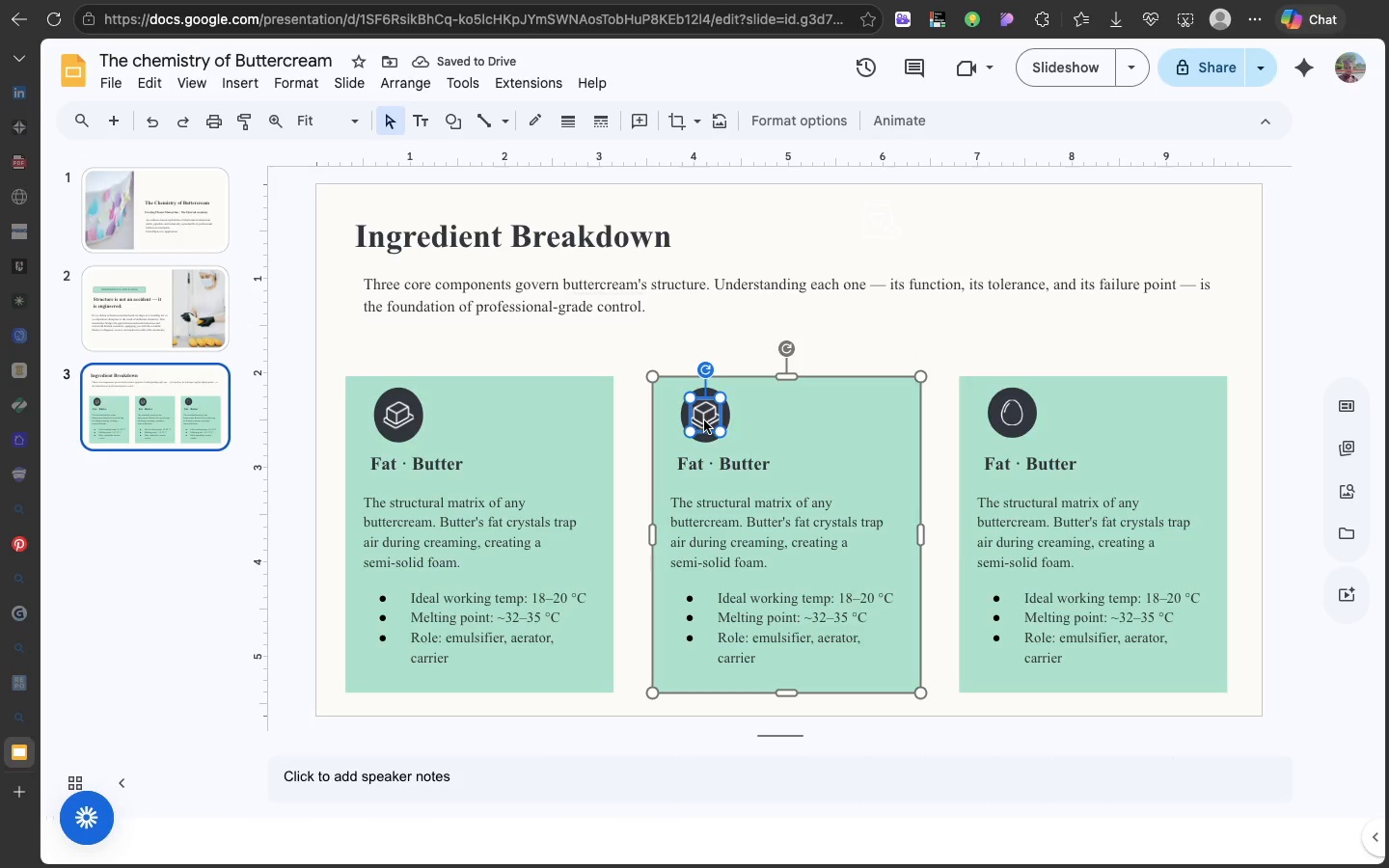 
left_click([704, 420])
 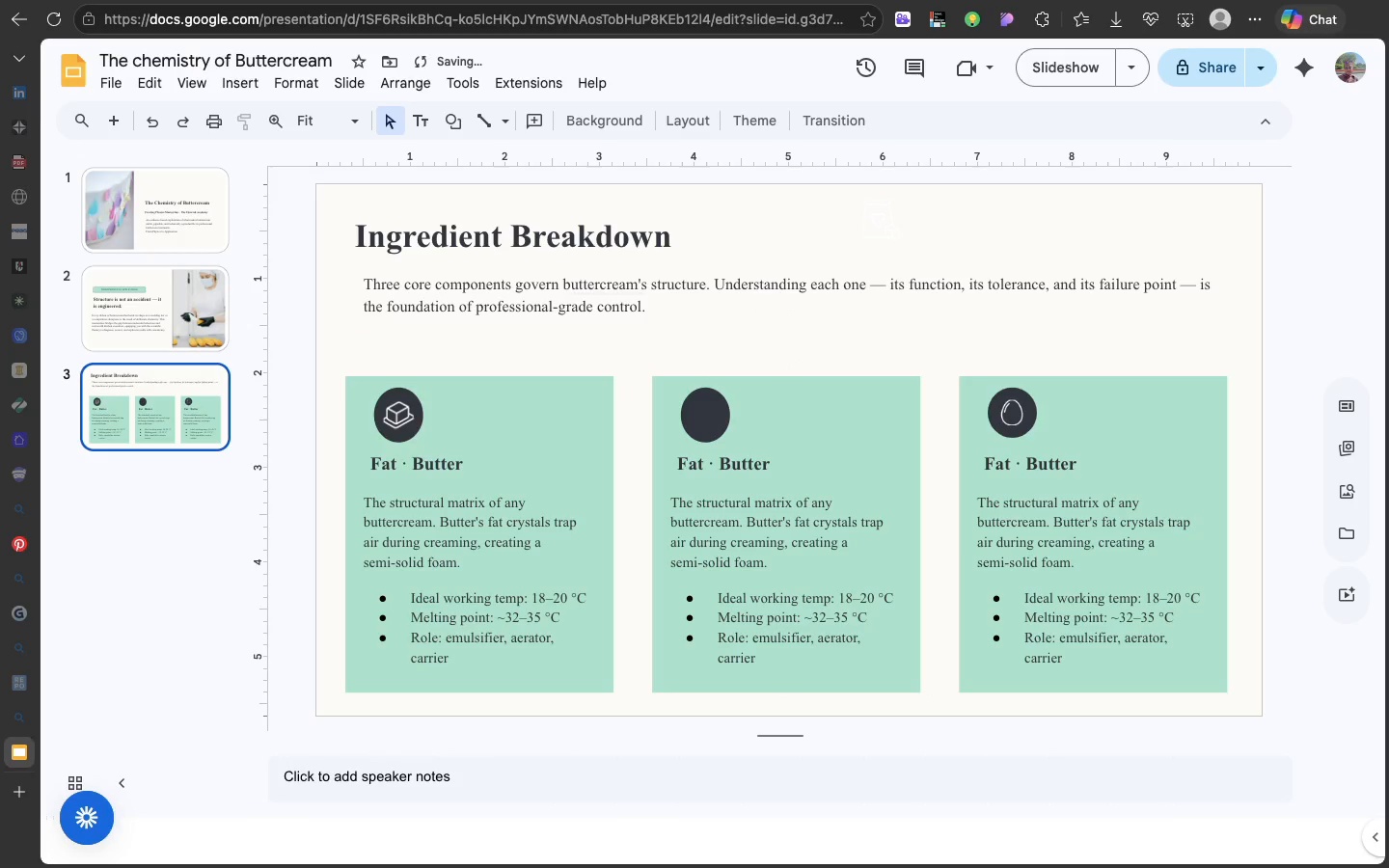 
key(Backspace)
 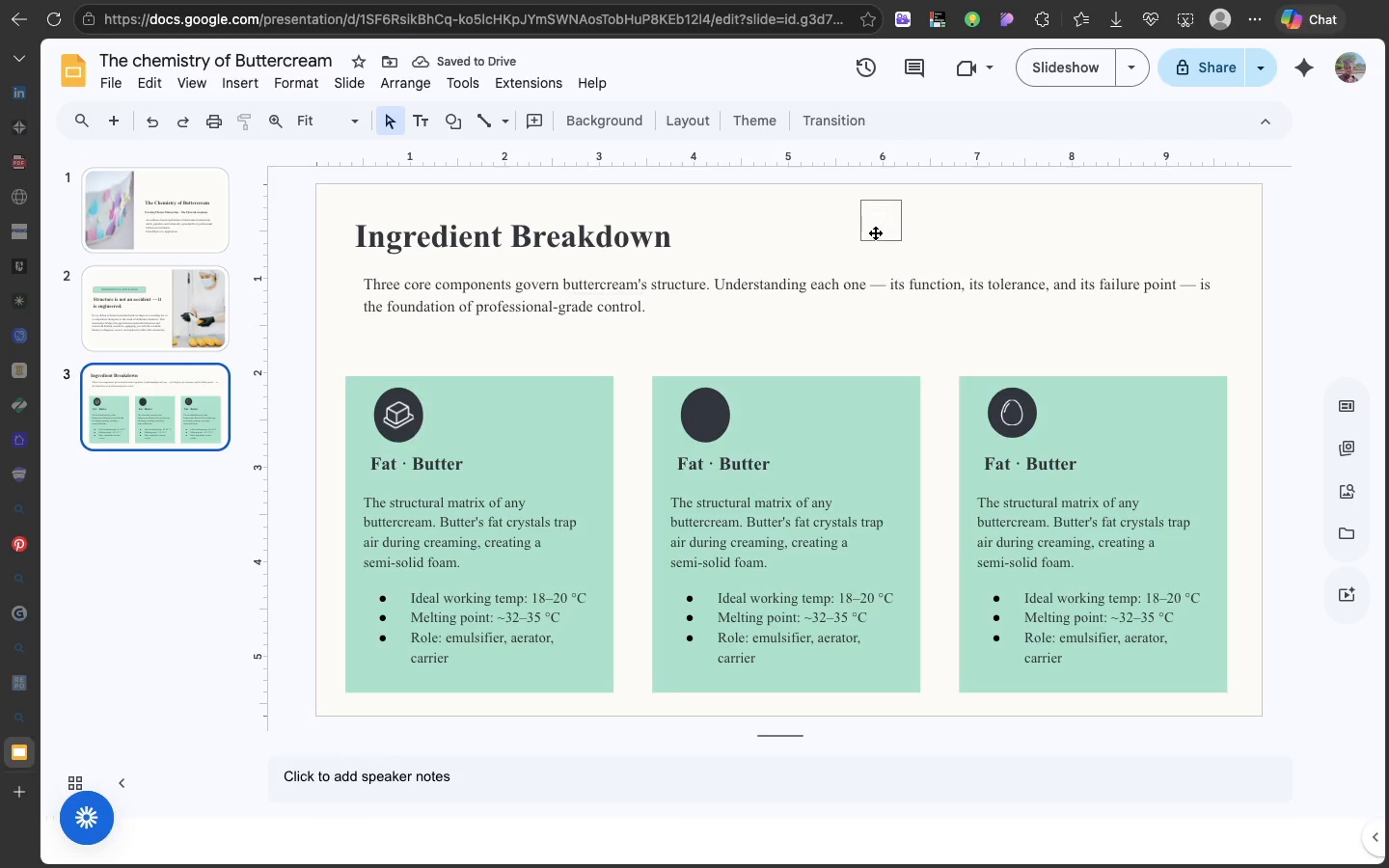 
left_click([875, 232])
 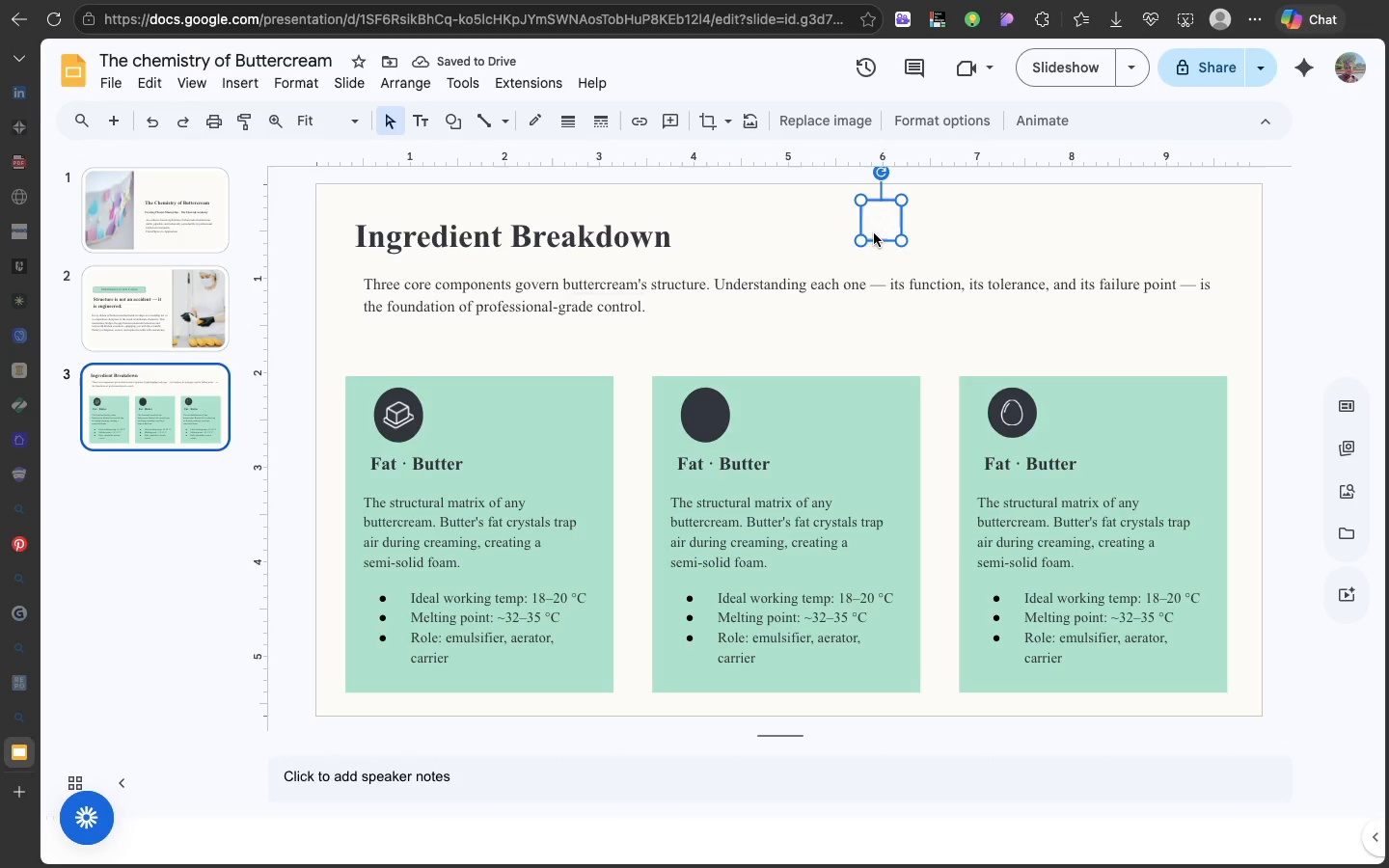 
left_click_drag(start_coordinate=[875, 232], to_coordinate=[702, 423])
 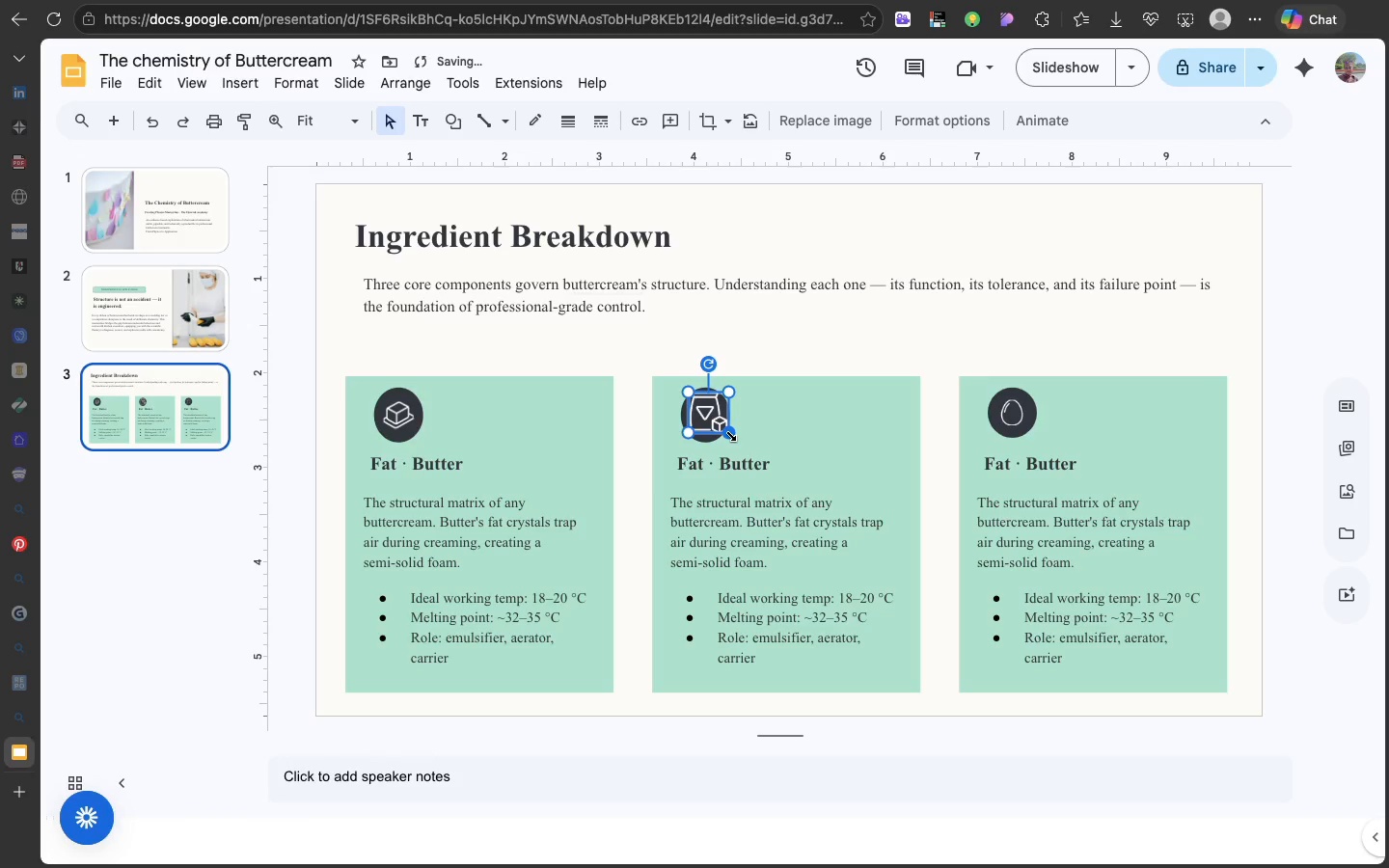 
left_click_drag(start_coordinate=[729, 434], to_coordinate=[715, 426])
 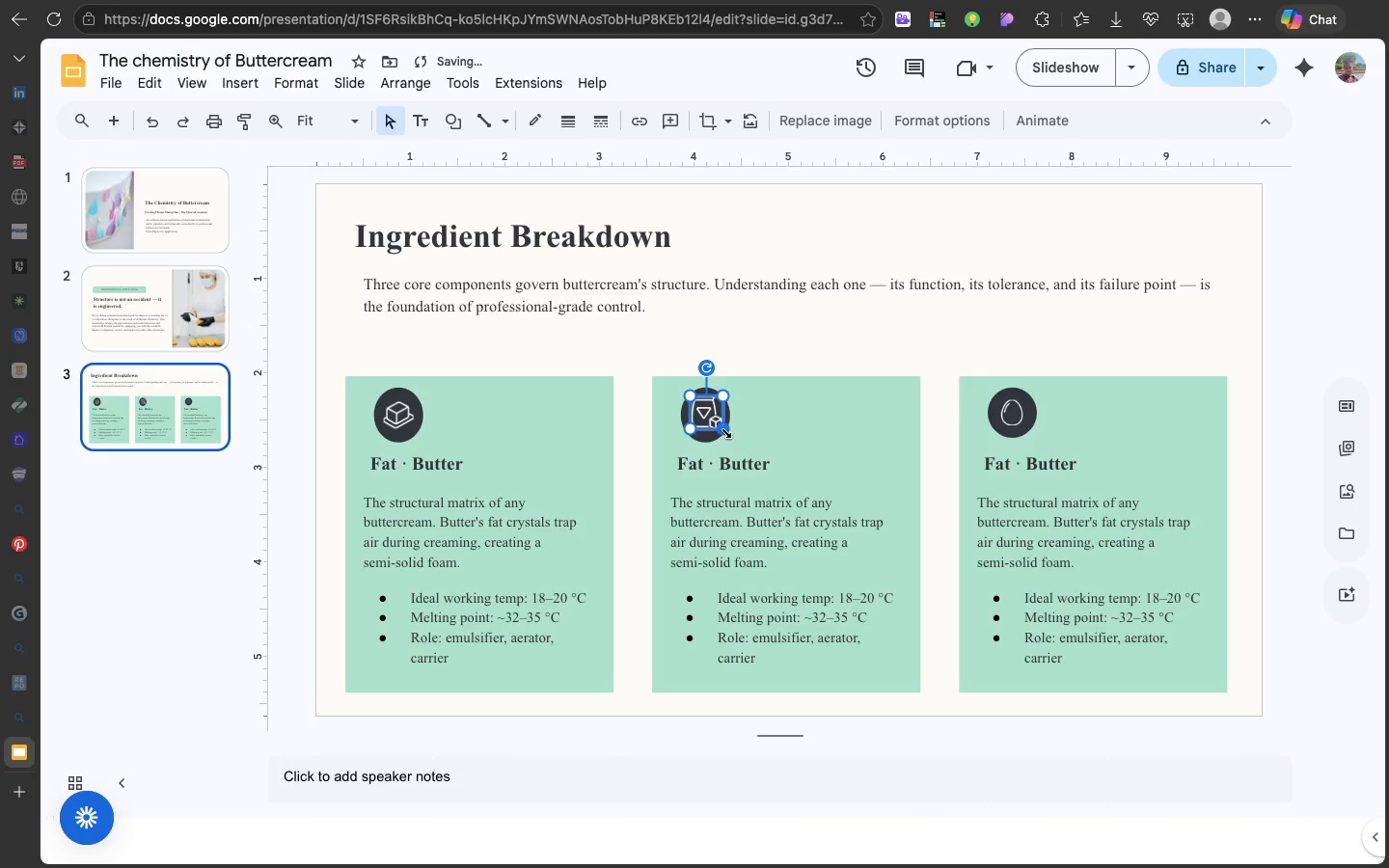 
left_click_drag(start_coordinate=[722, 427], to_coordinate=[718, 424])
 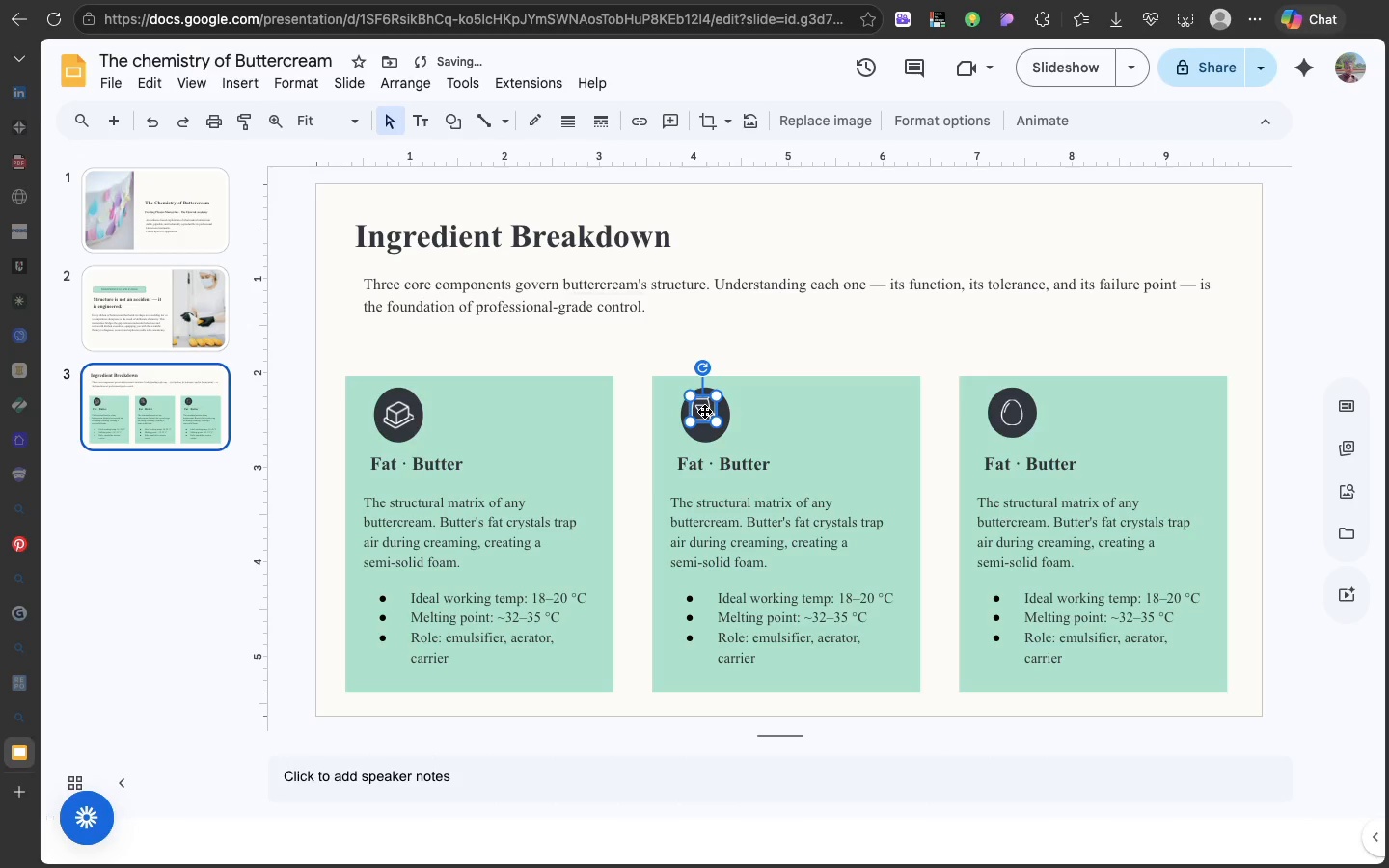 
left_click_drag(start_coordinate=[704, 411], to_coordinate=[706, 419])
 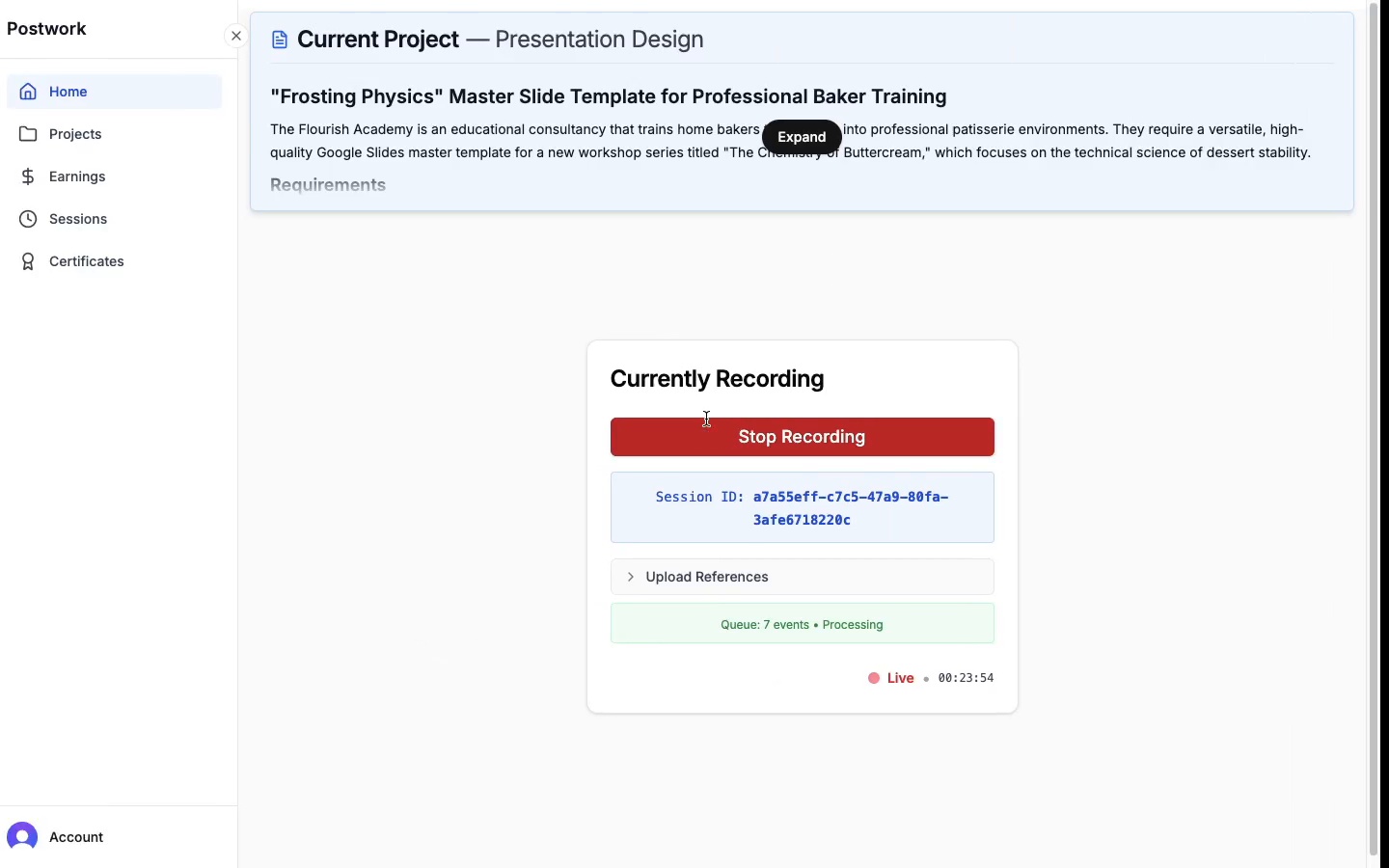 
wait(5.62)
 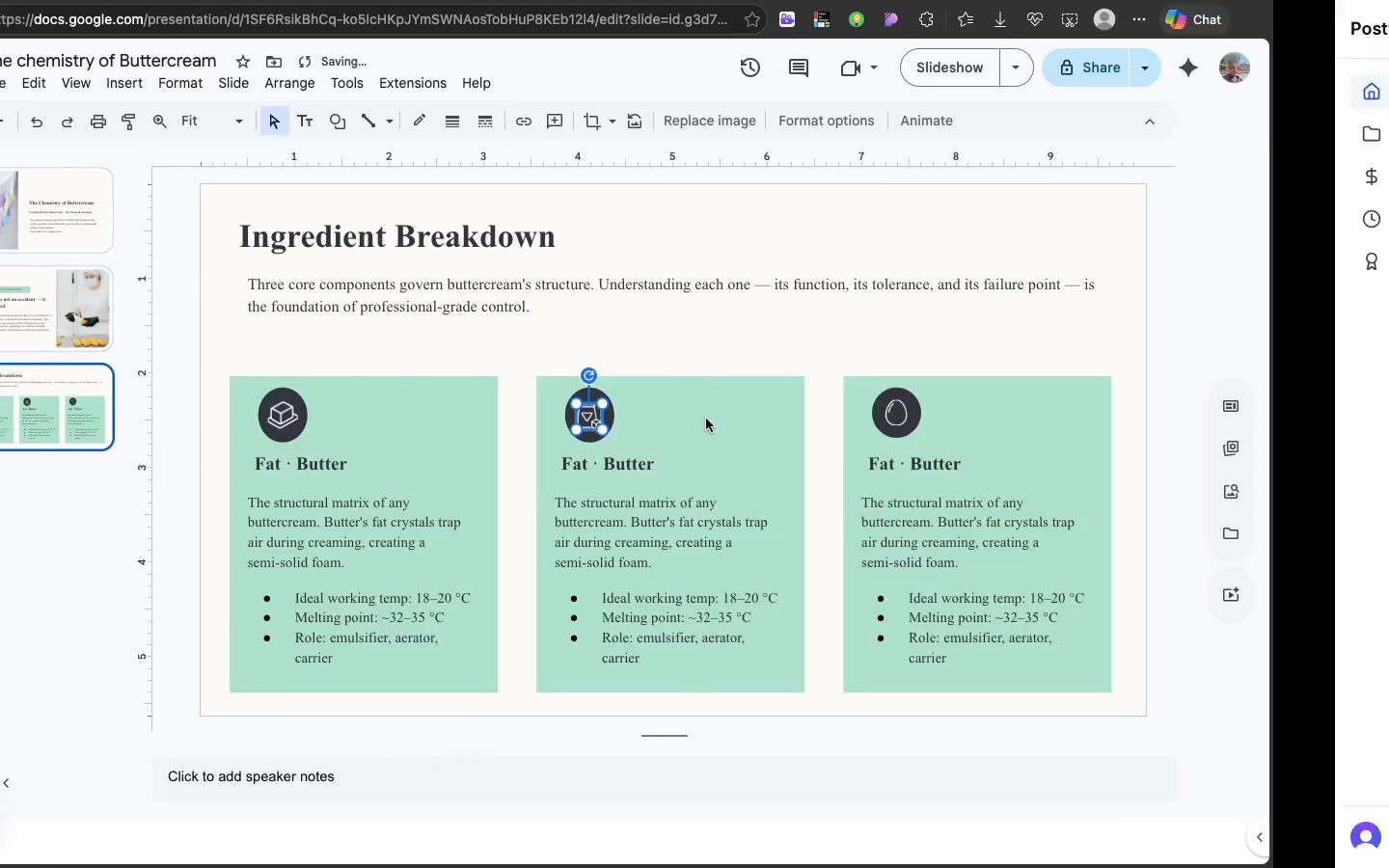 
scroll: coordinate [706, 419], scroll_direction: down, amount: 35.0
 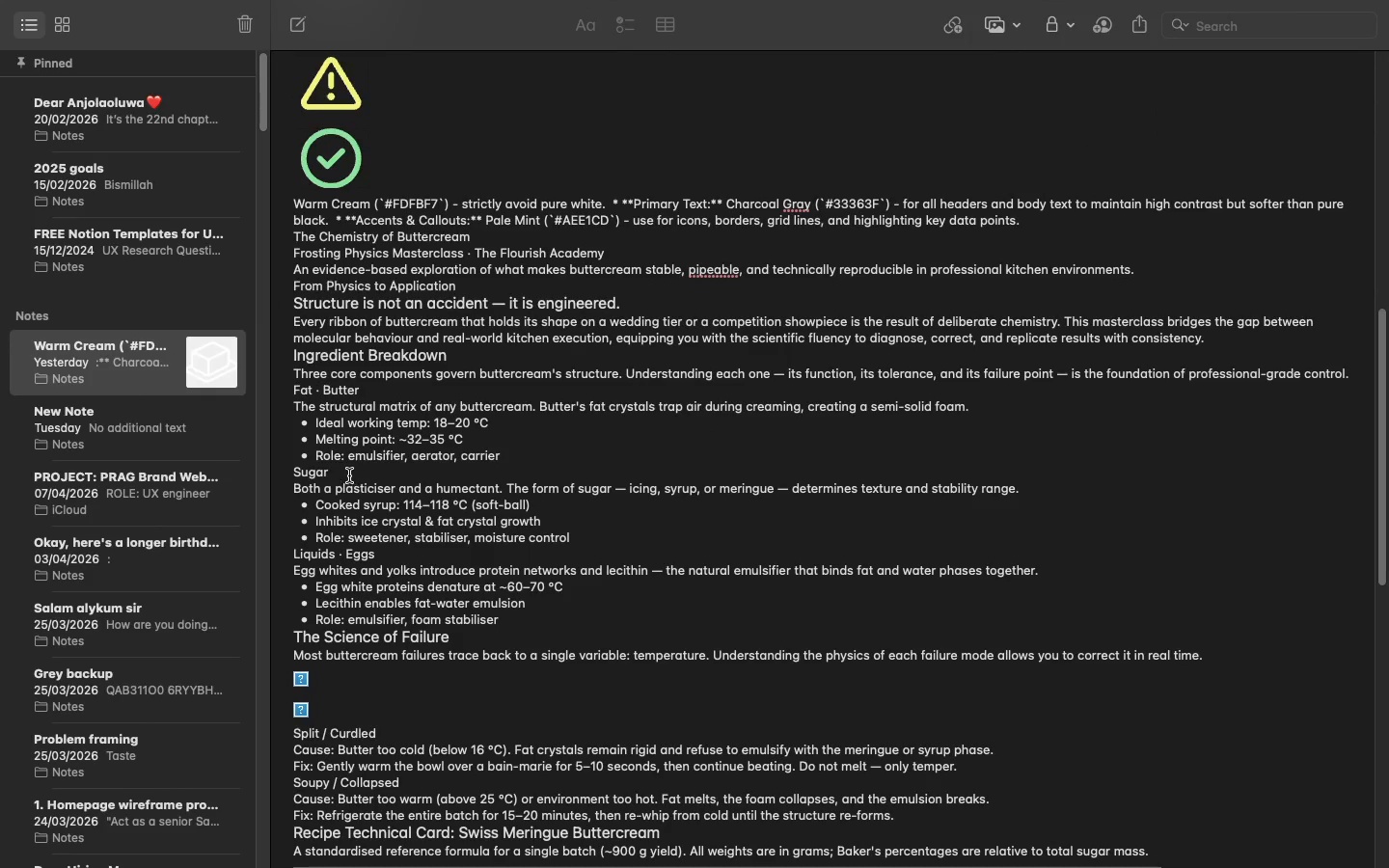 
left_click_drag(start_coordinate=[345, 474], to_coordinate=[280, 474])
 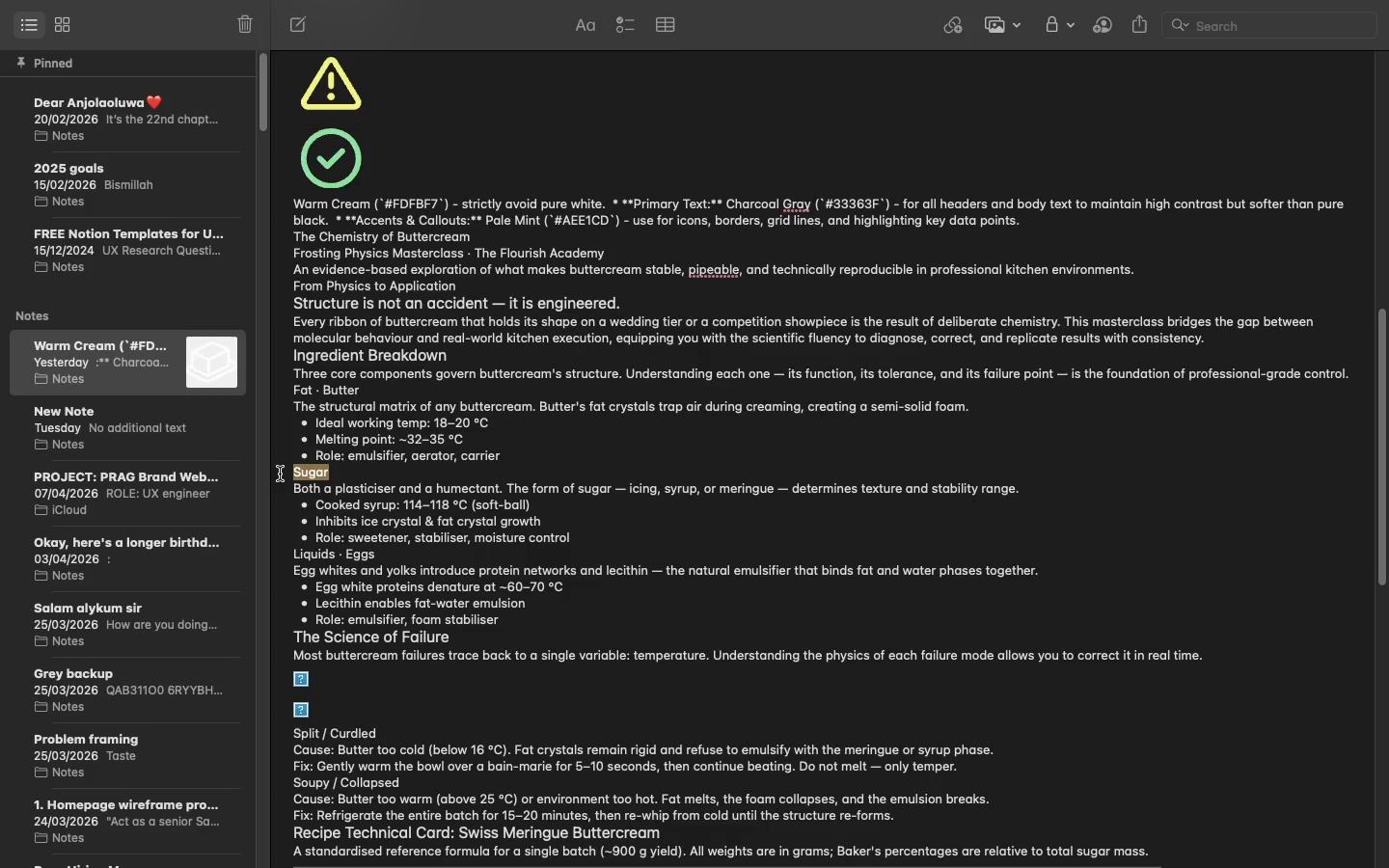 
key(Meta+C)
 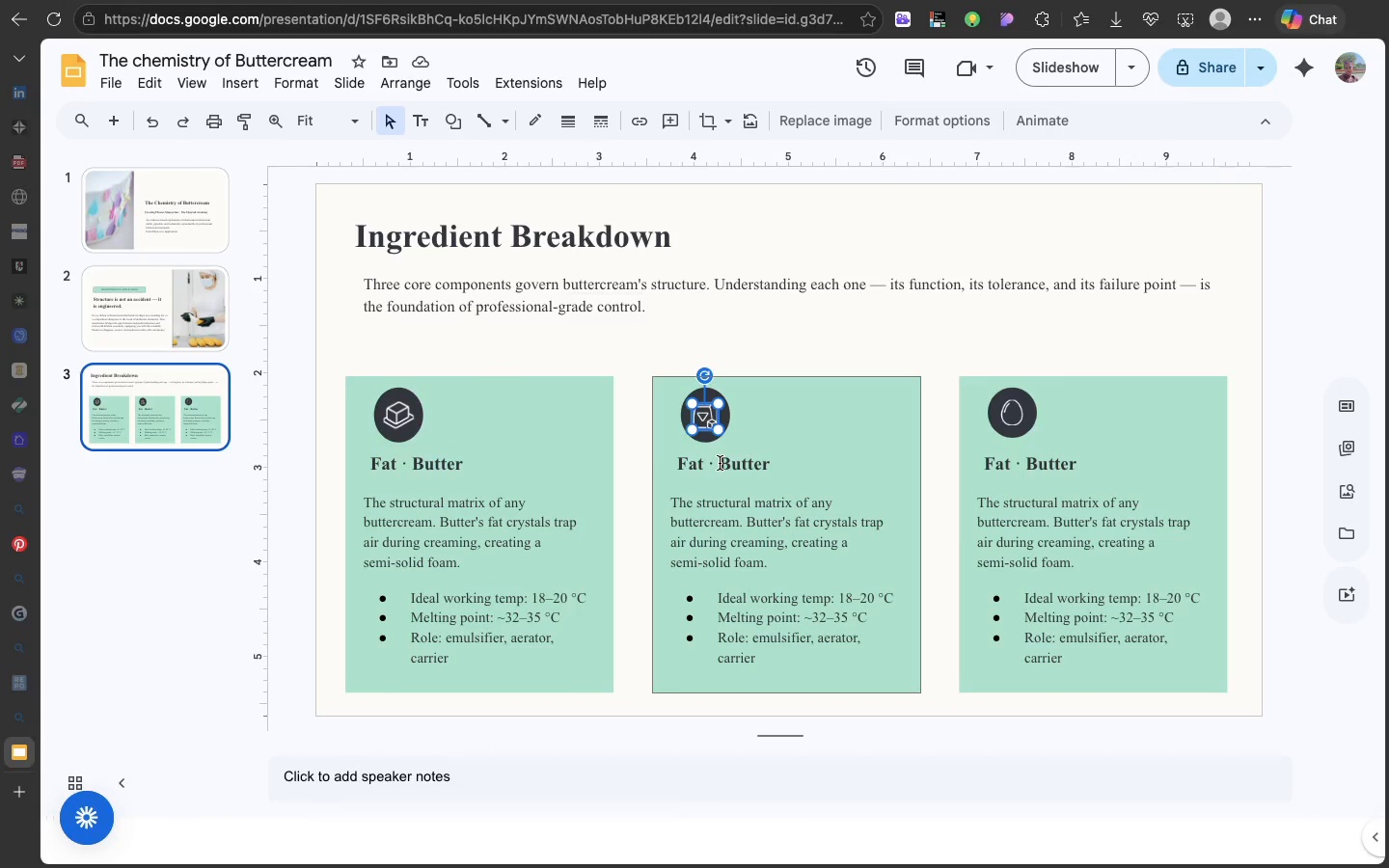 
double_click([720, 463])
 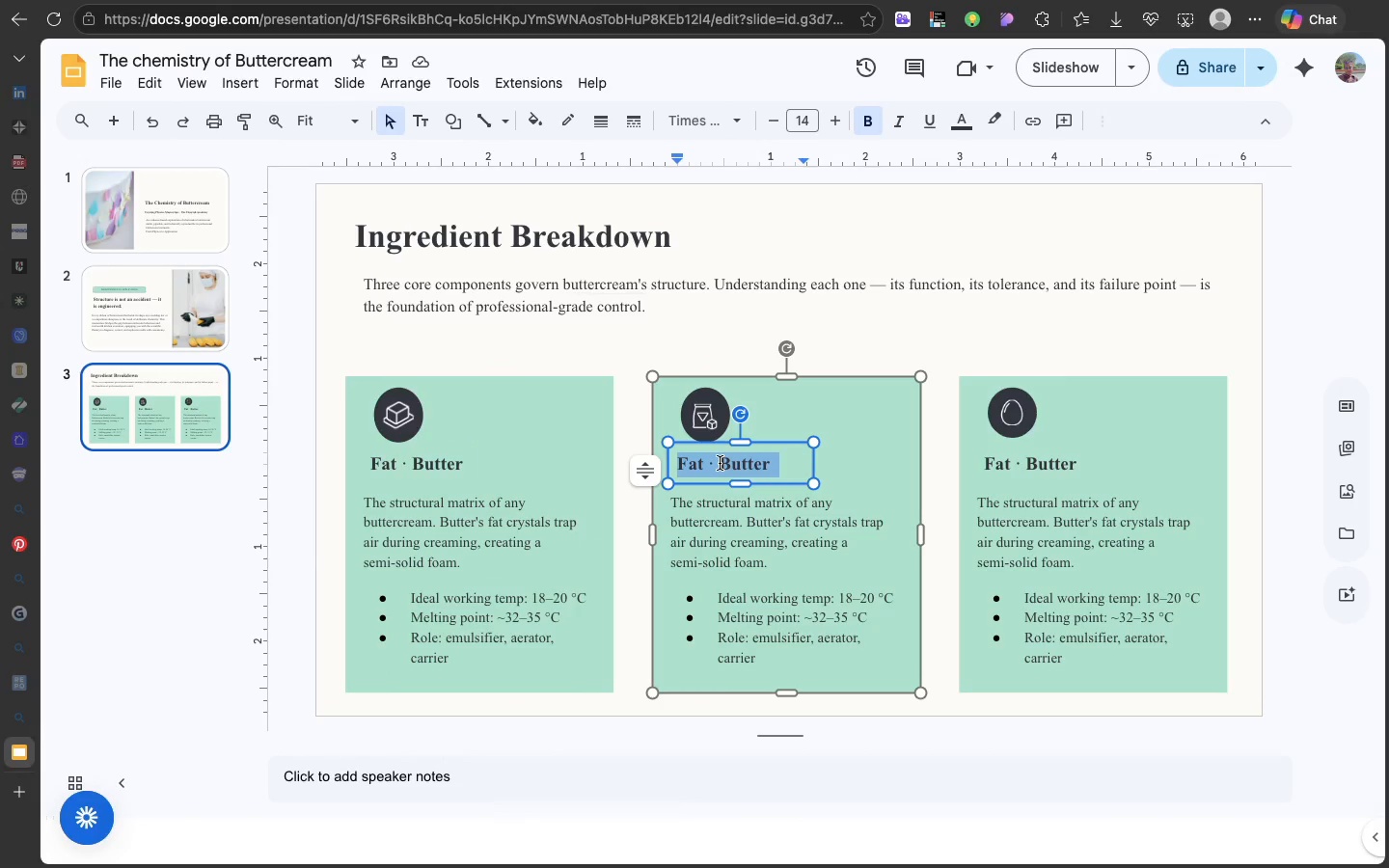 
triple_click([720, 463])
 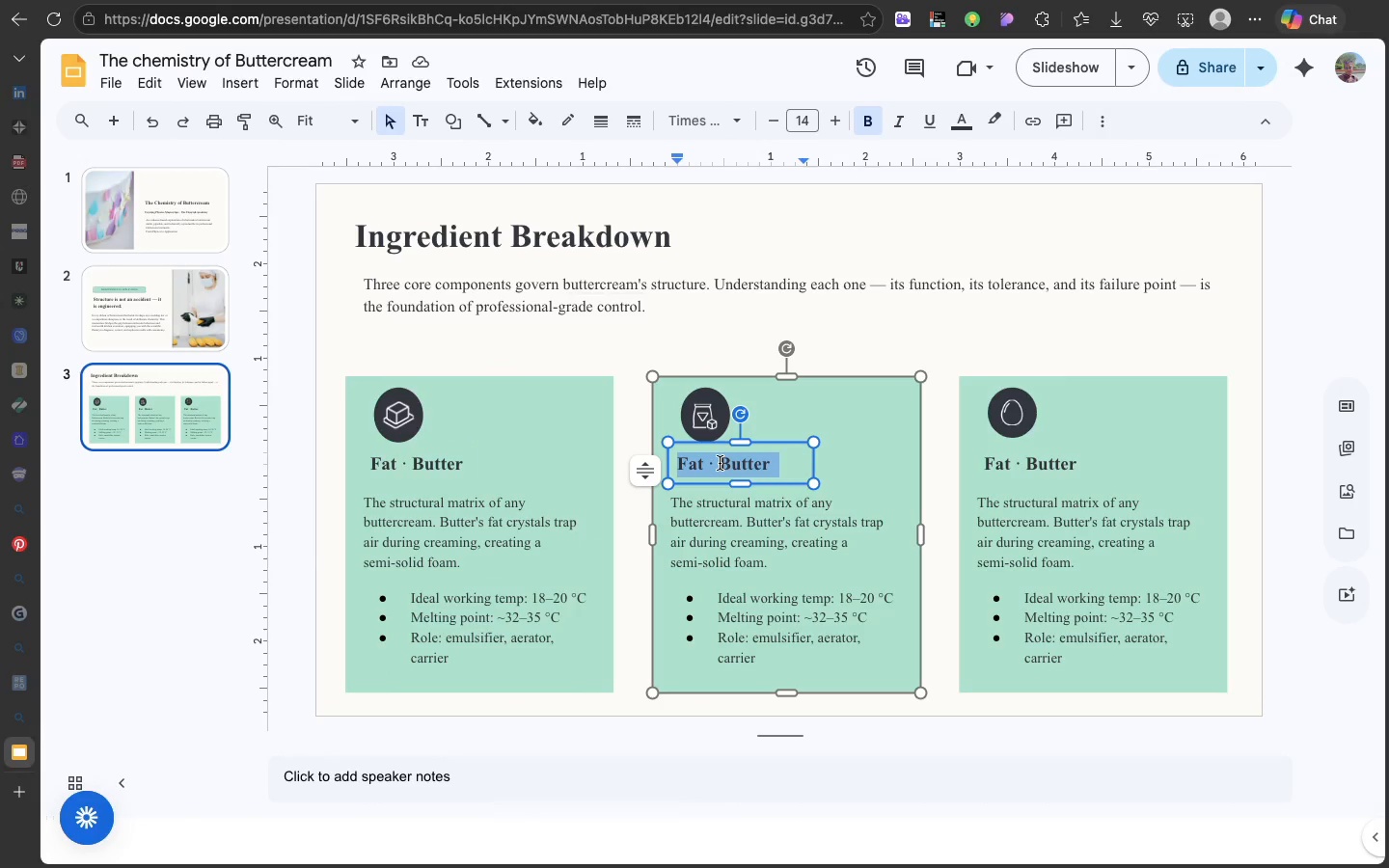 
key(Meta+V)
 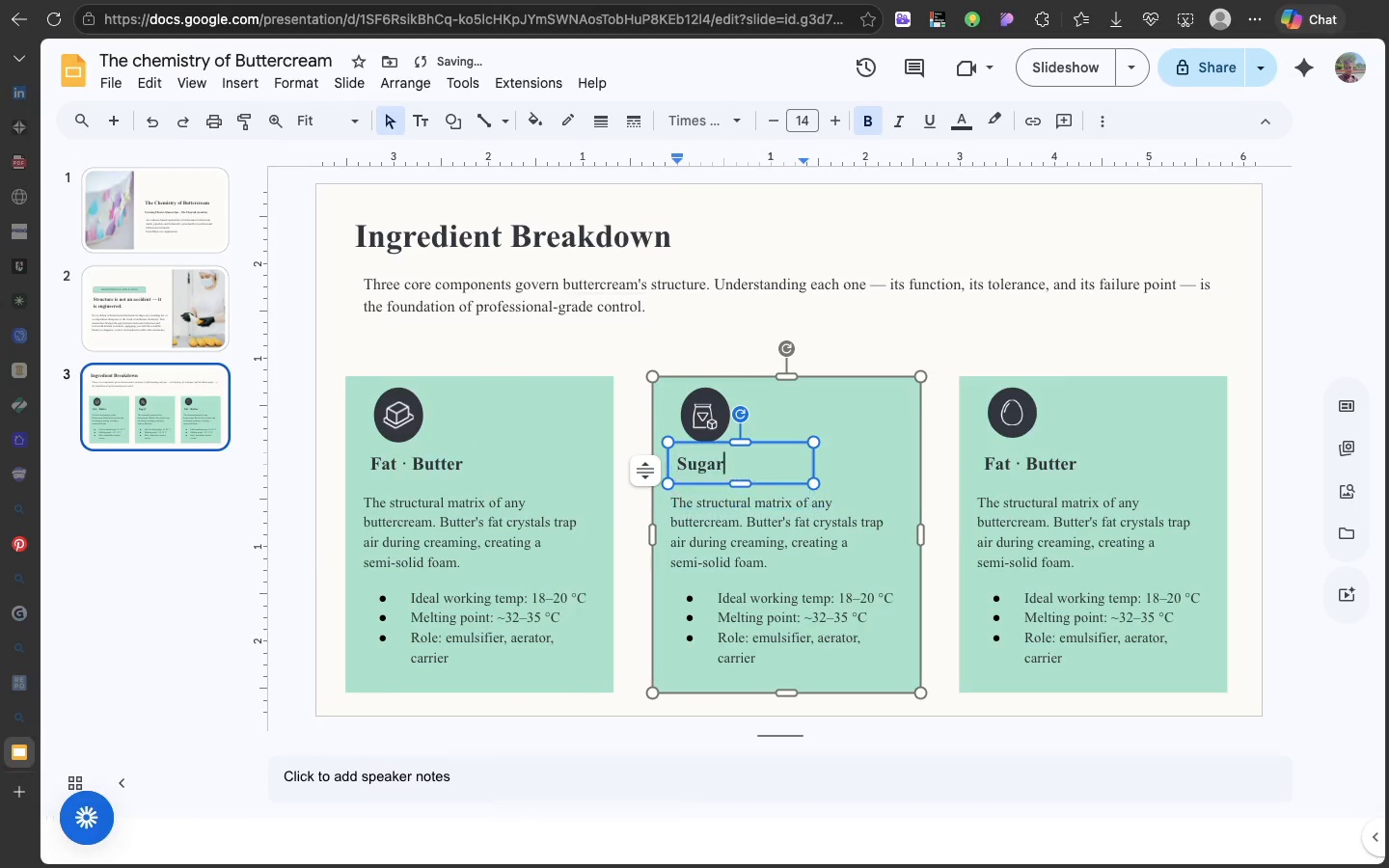 
key(Backspace)
 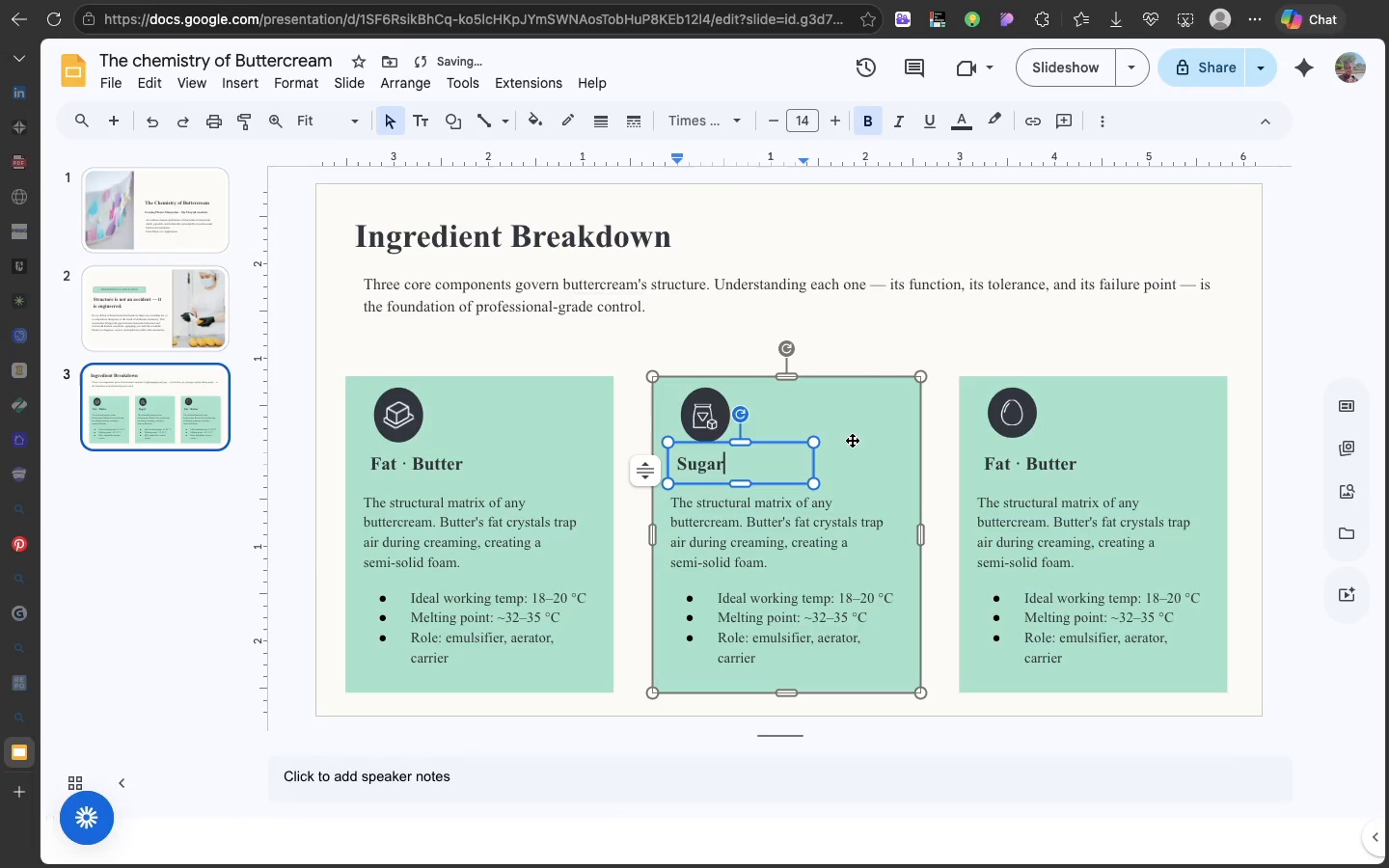 
left_click([852, 440])
 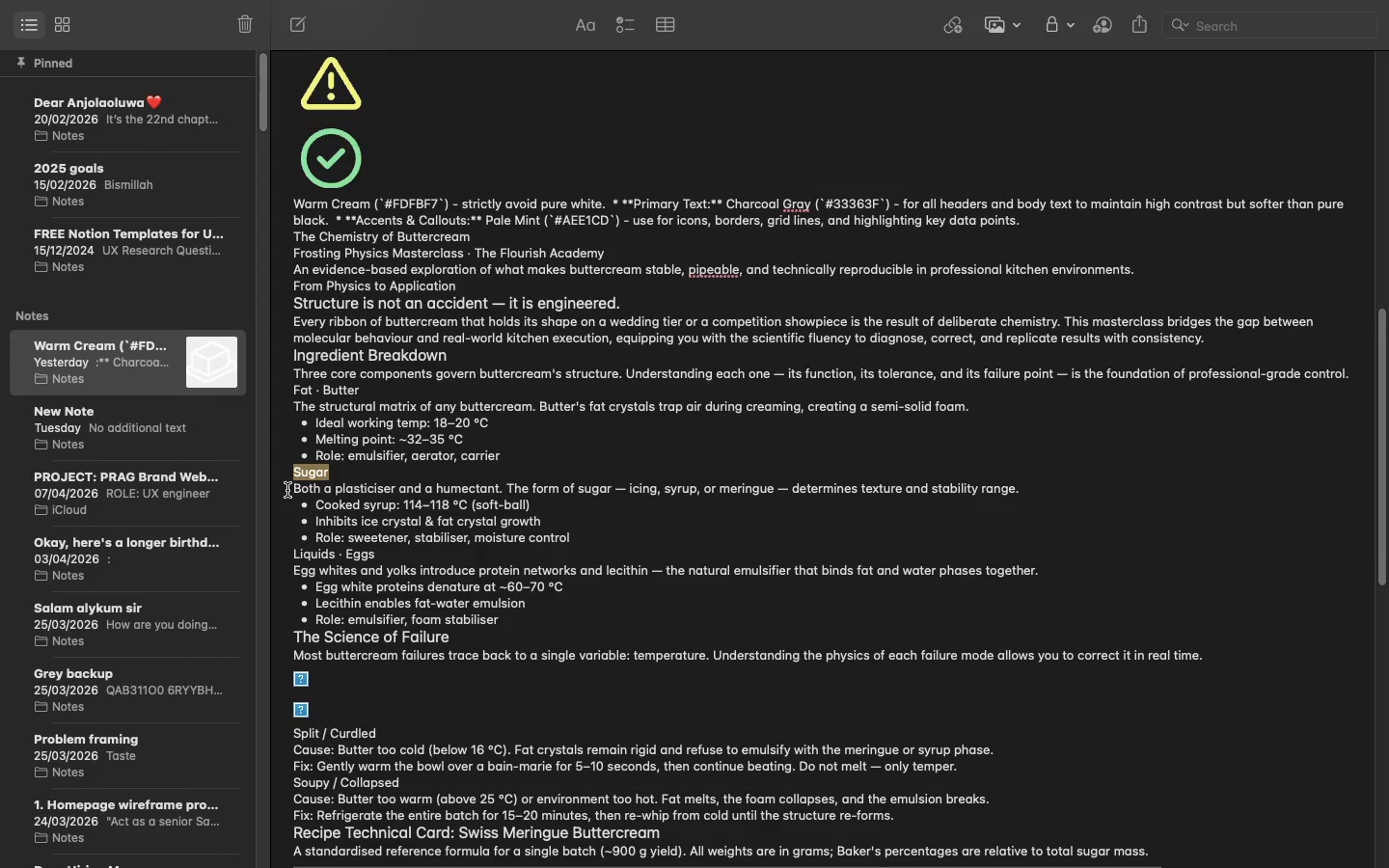 
left_click_drag(start_coordinate=[288, 489], to_coordinate=[623, 532])
 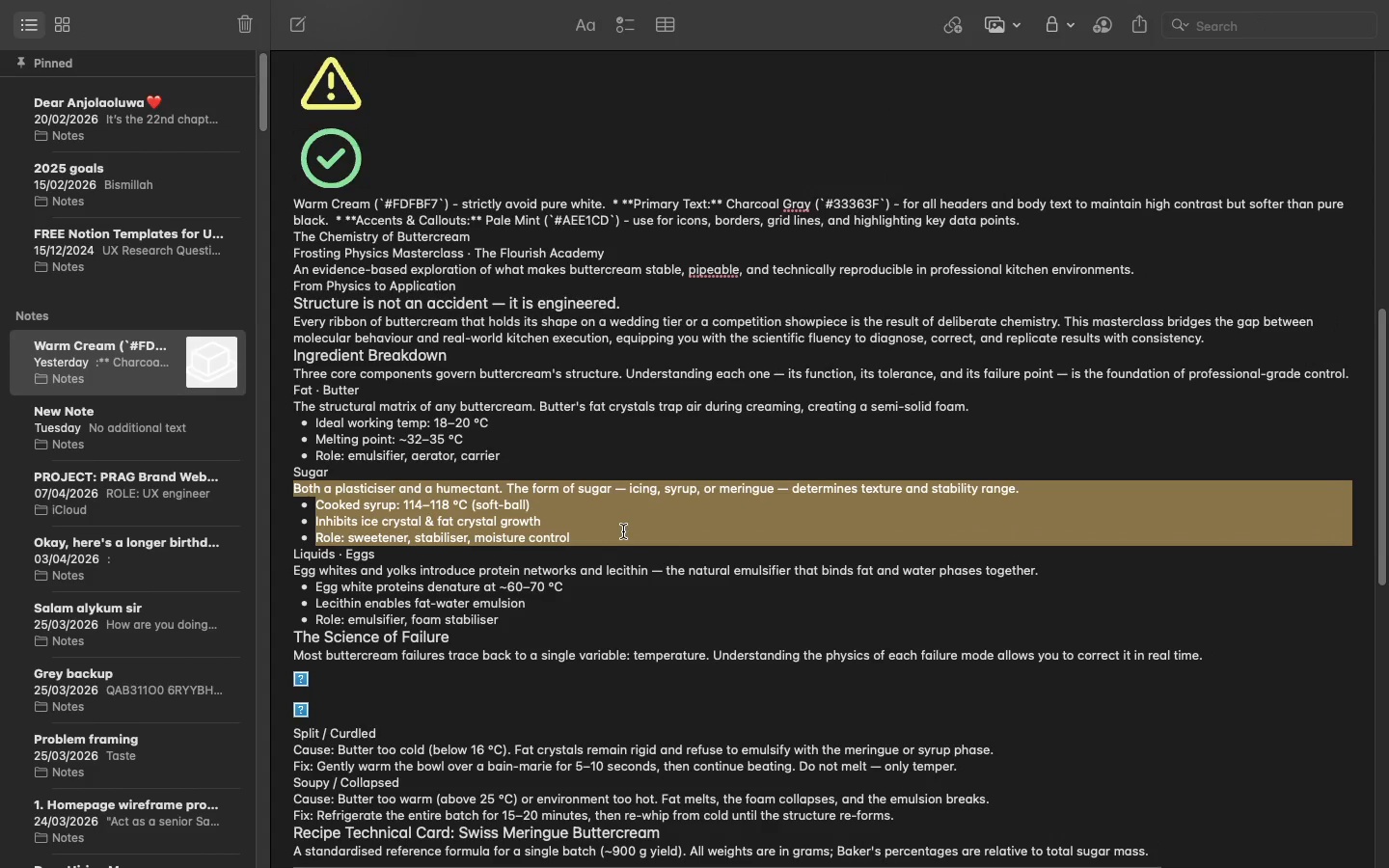 
key(Meta+C)